 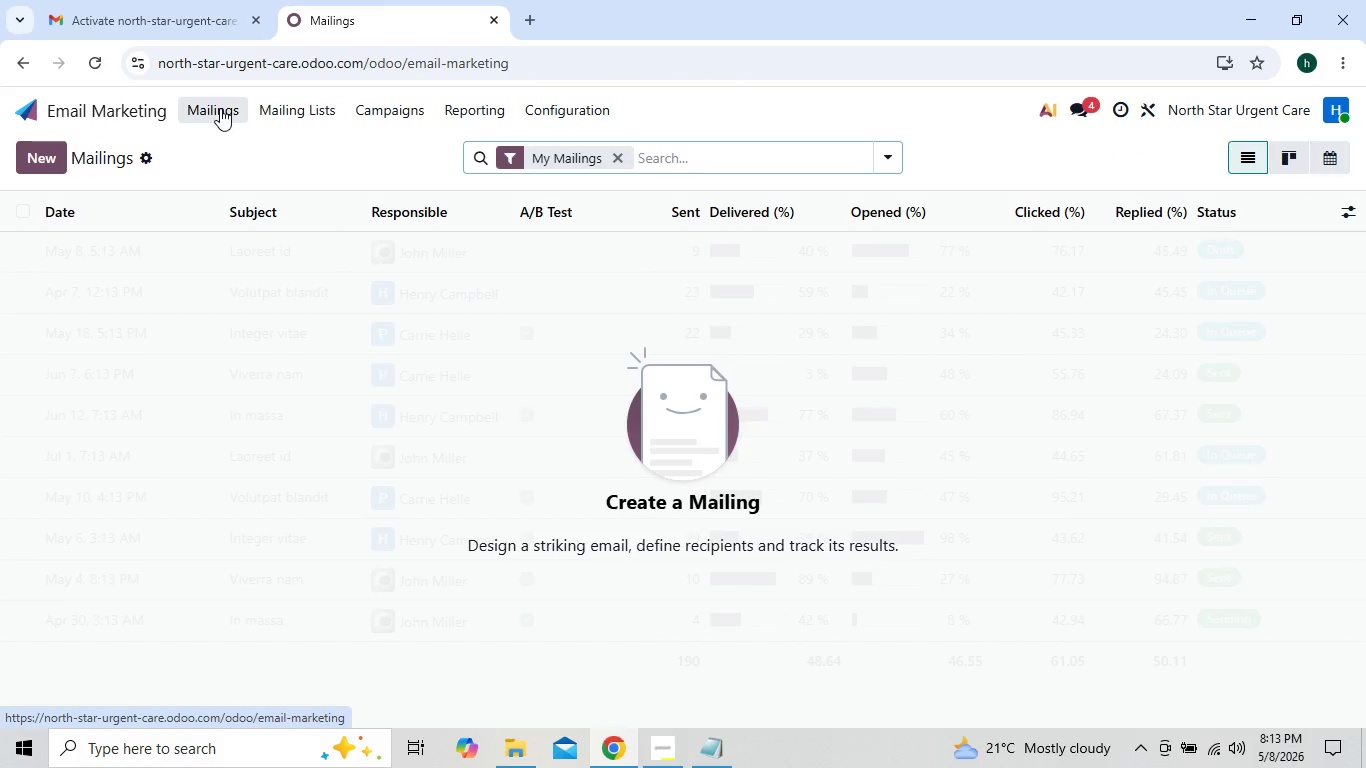 
left_click([33, 168])
 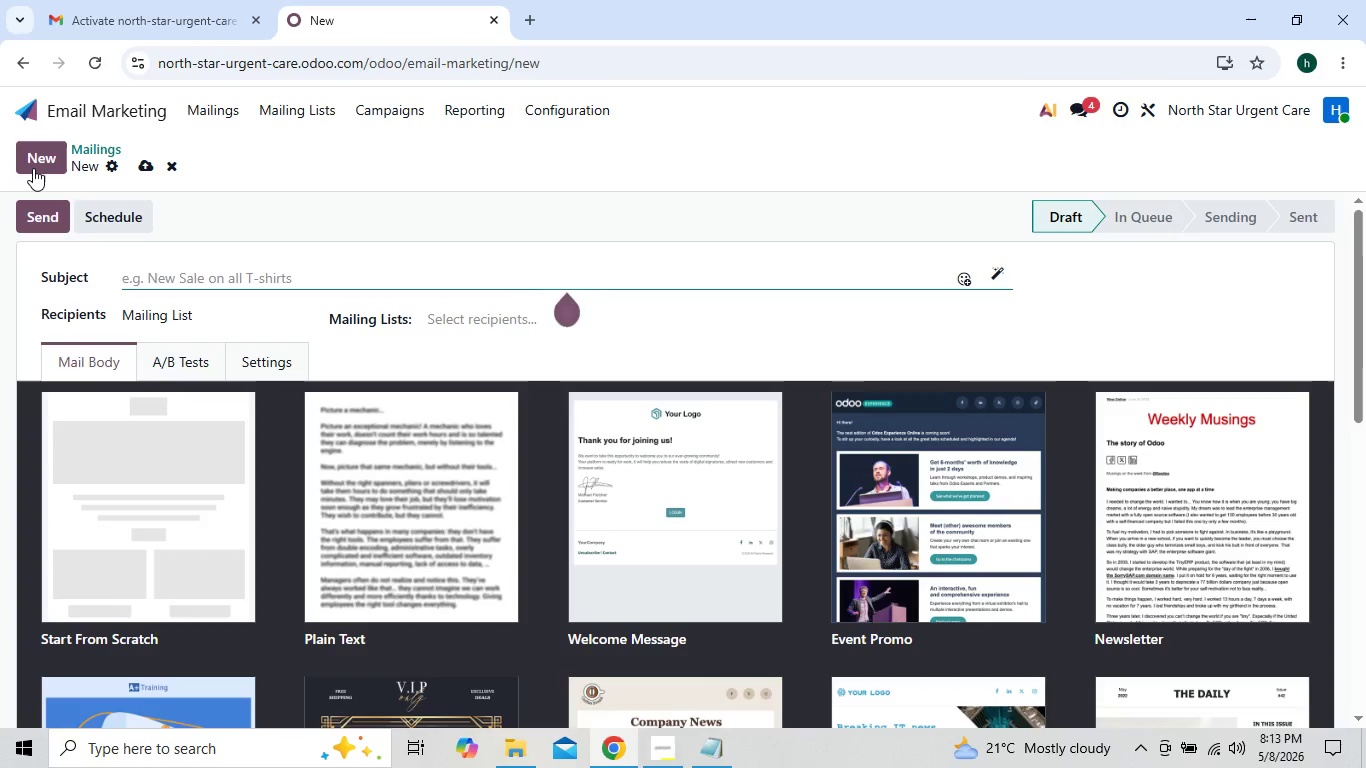 
wait(5.11)
 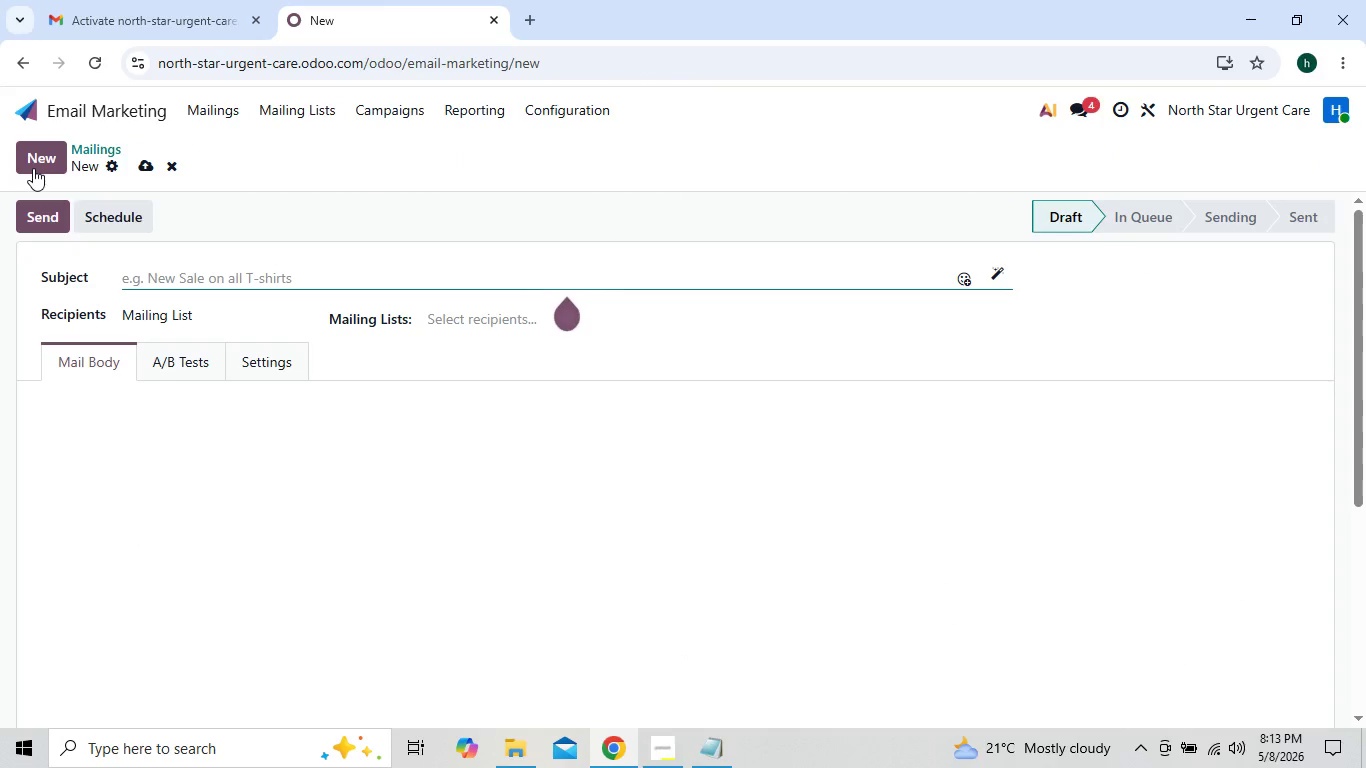 
left_click([152, 477])
 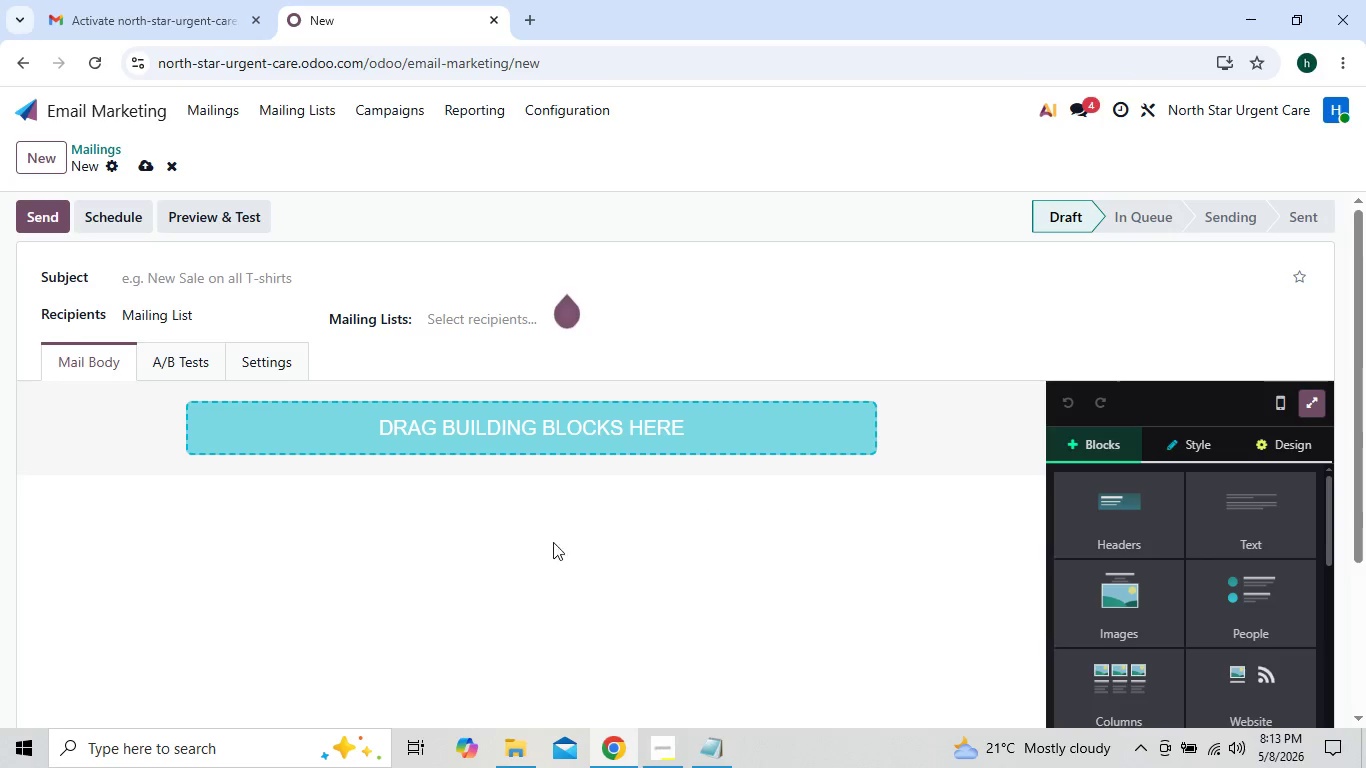 
wait(7.2)
 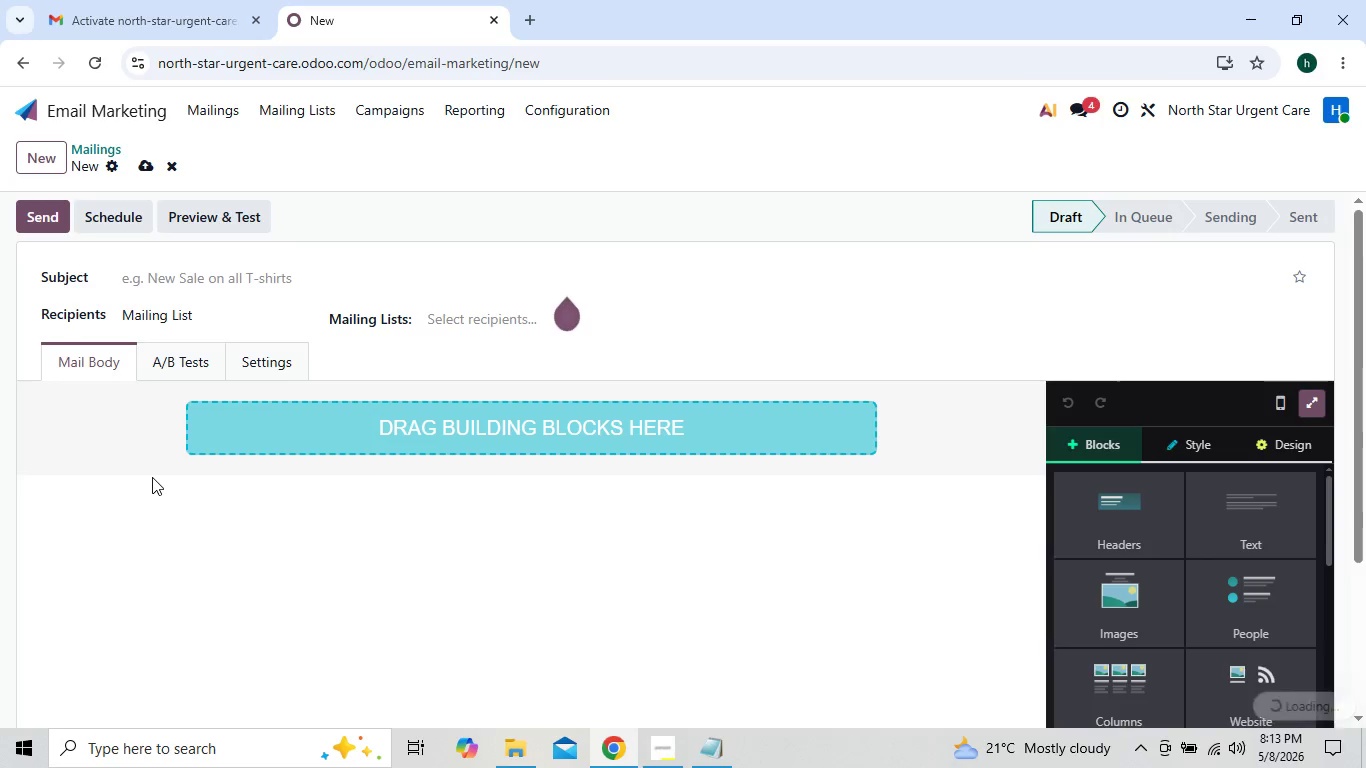 
left_click([1124, 620])
 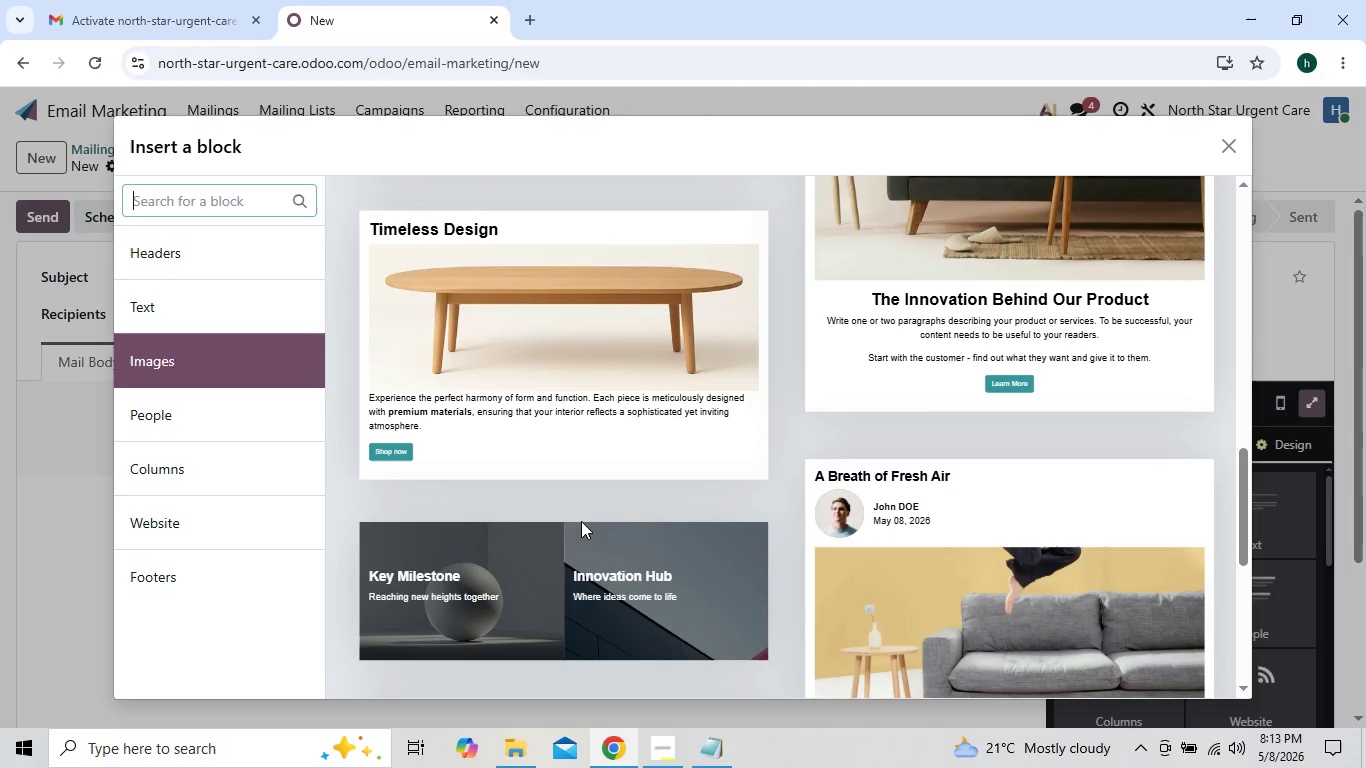 
left_click([570, 406])
 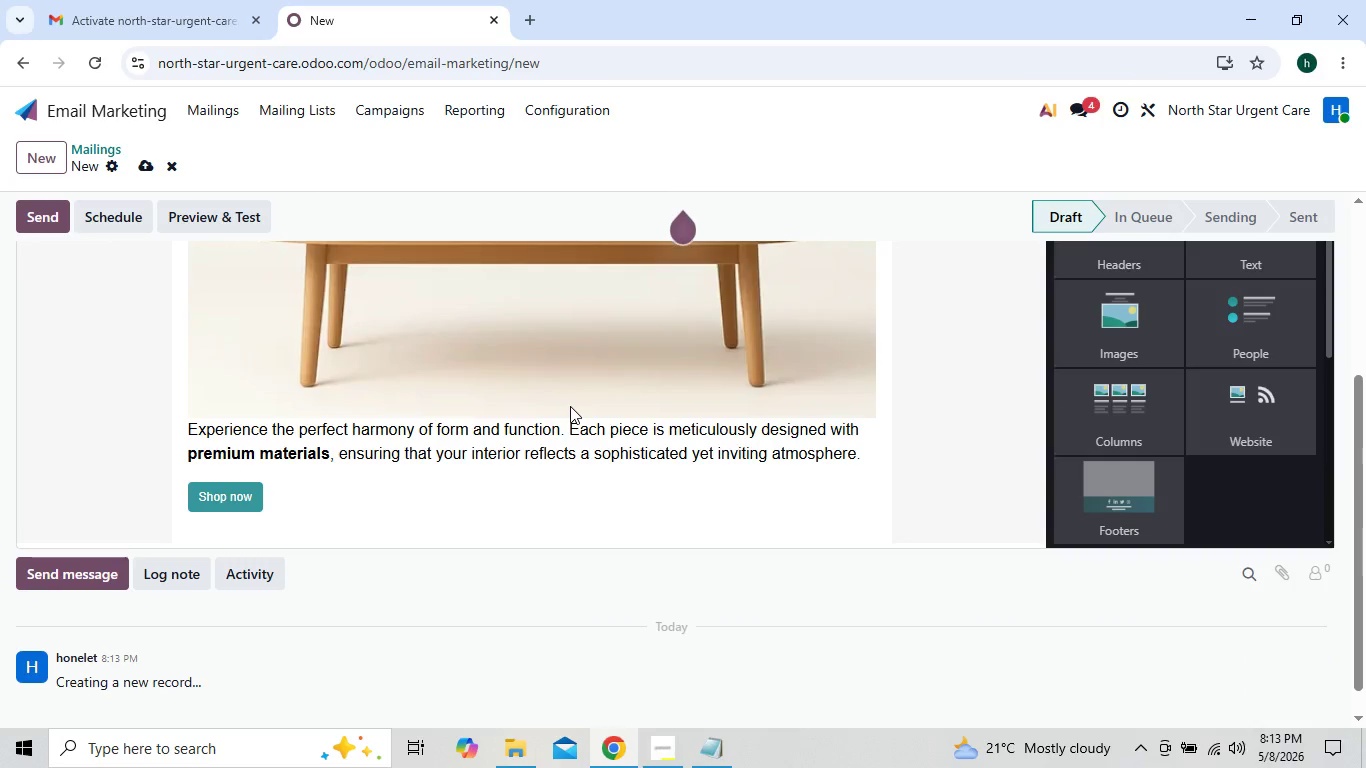 
wait(10.8)
 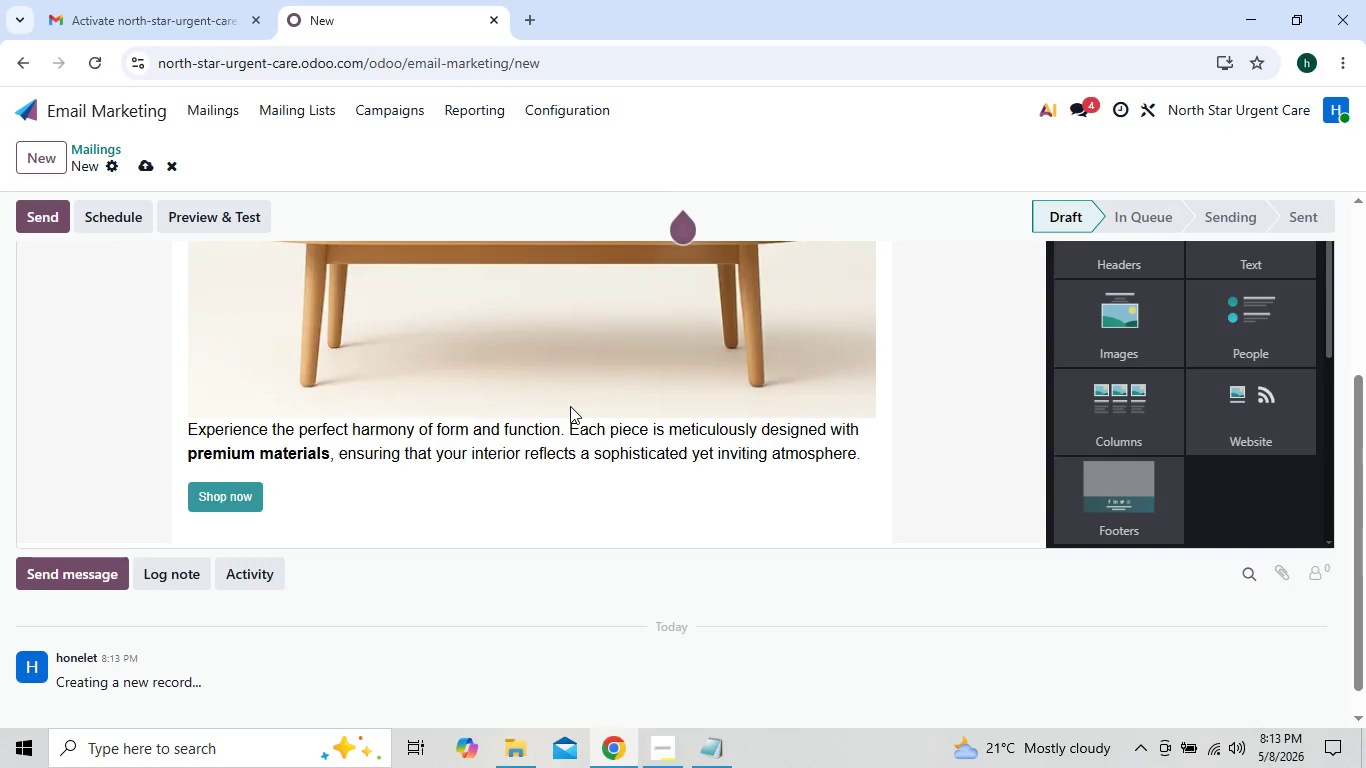 
left_click([460, 376])
 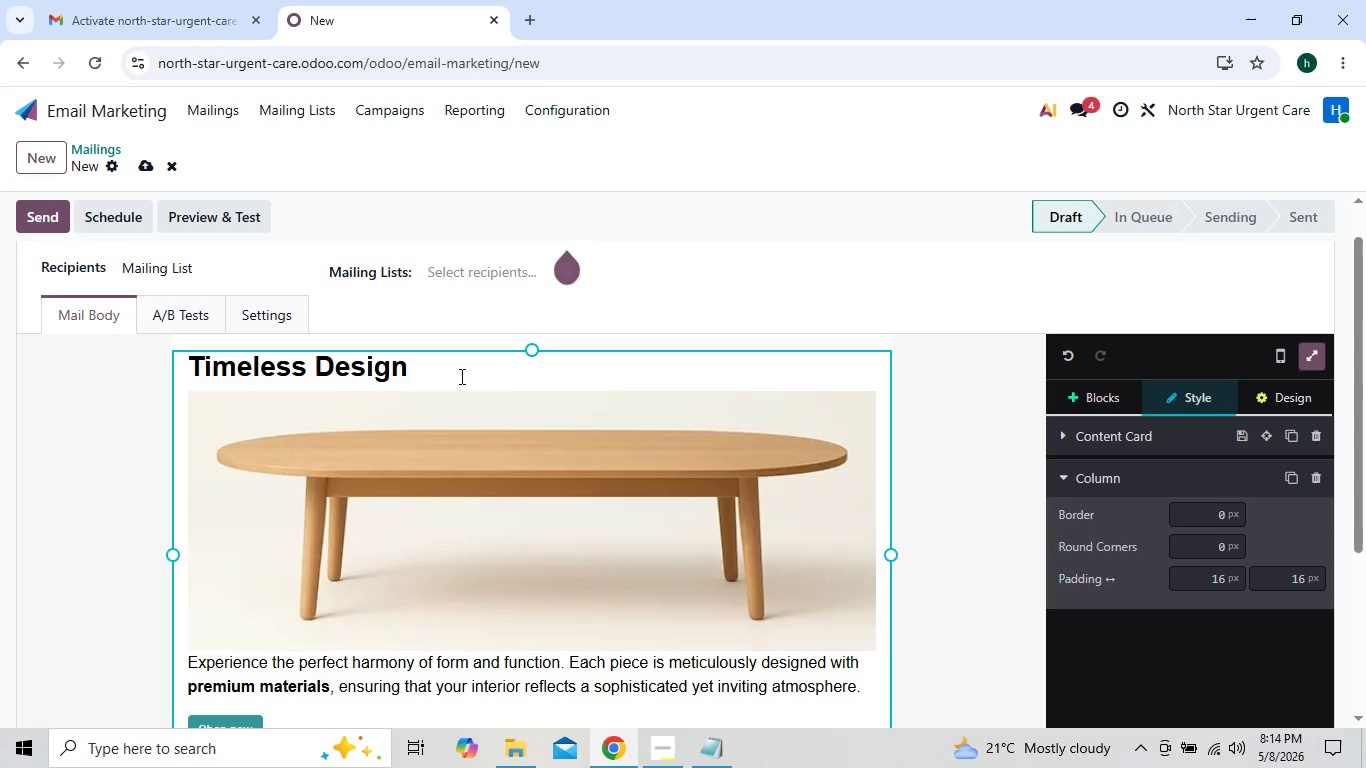 
key(Backspace)
 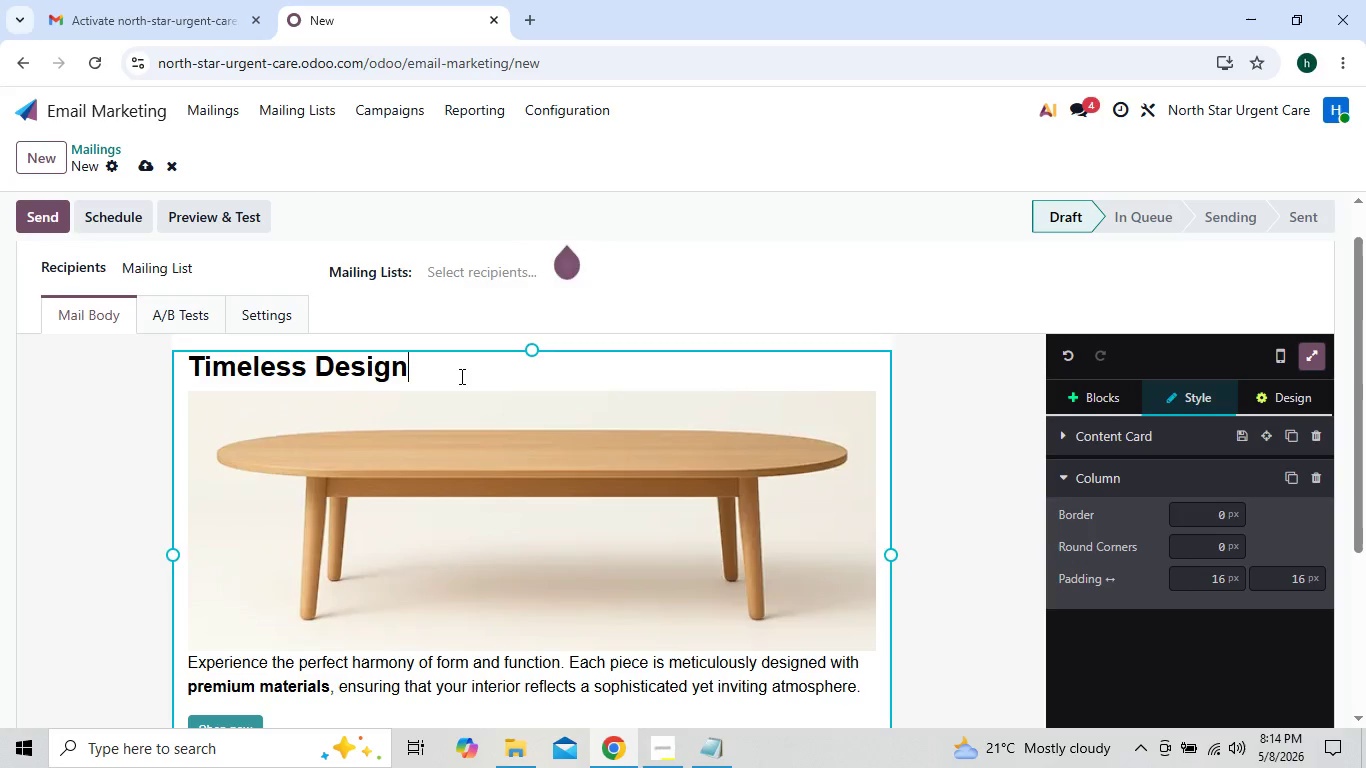 
key(Backspace)
 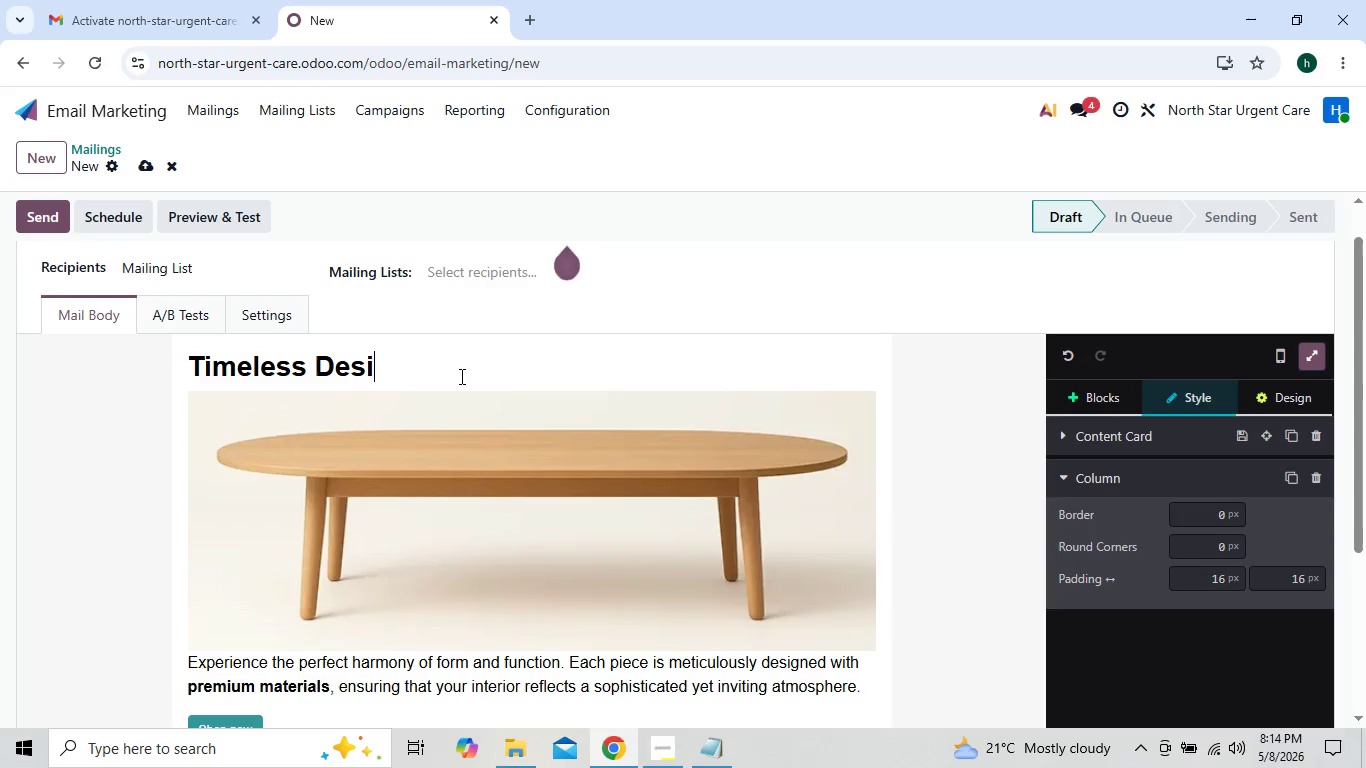 
key(Backspace)
 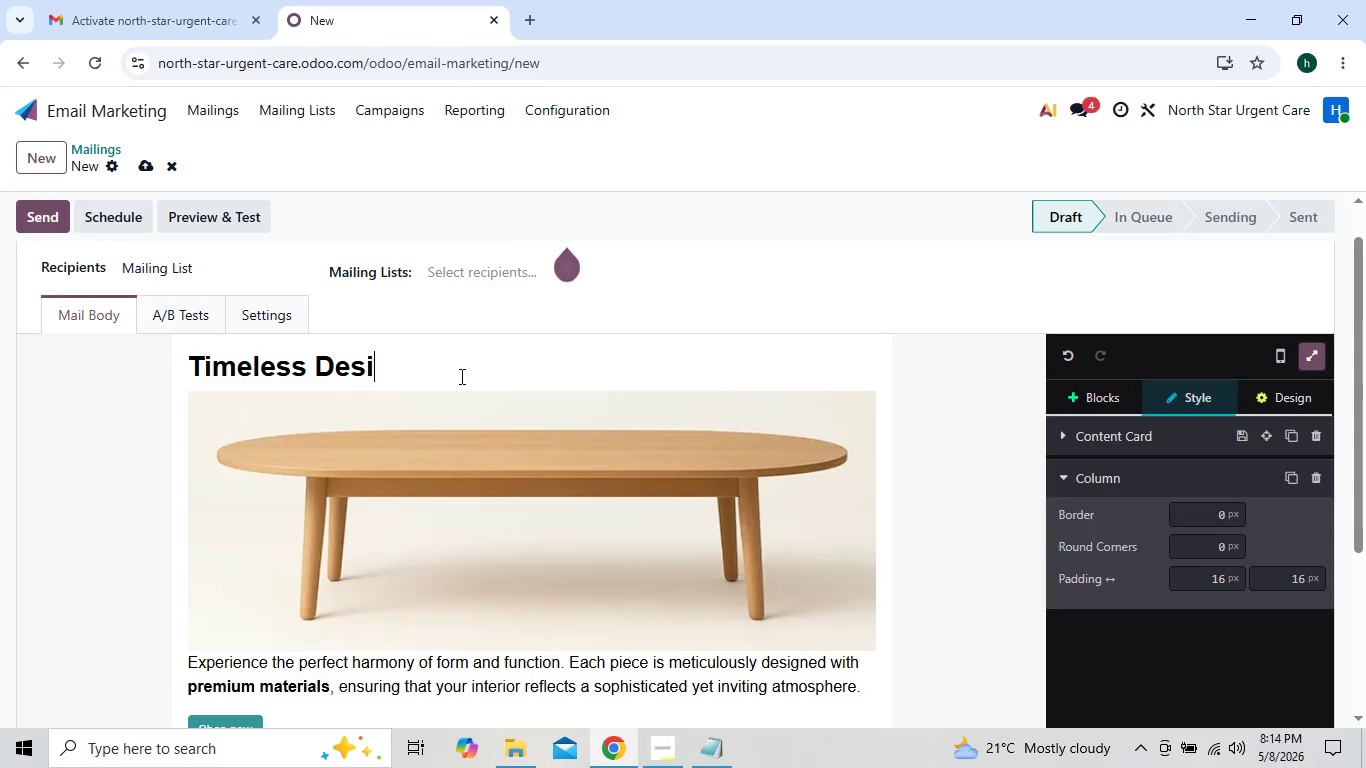 
key(Backspace)
 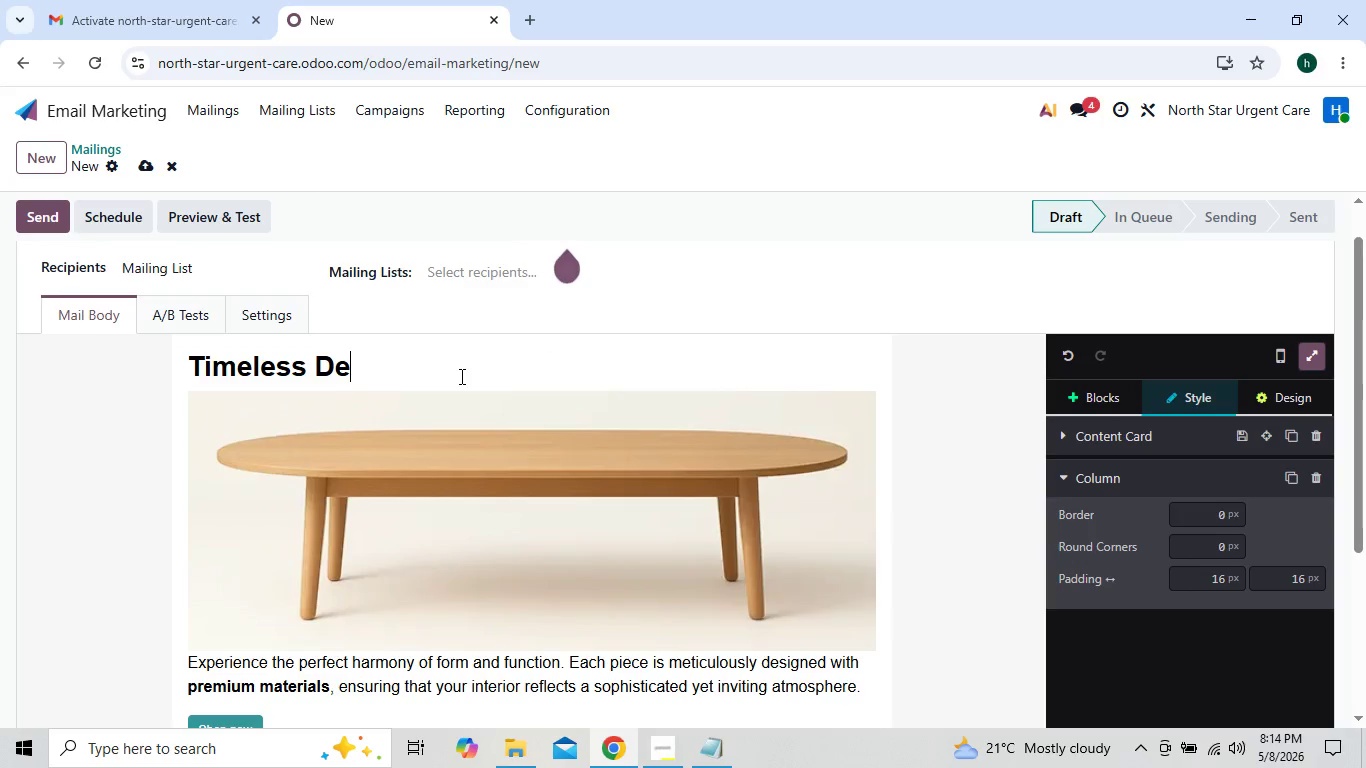 
key(Backspace)
 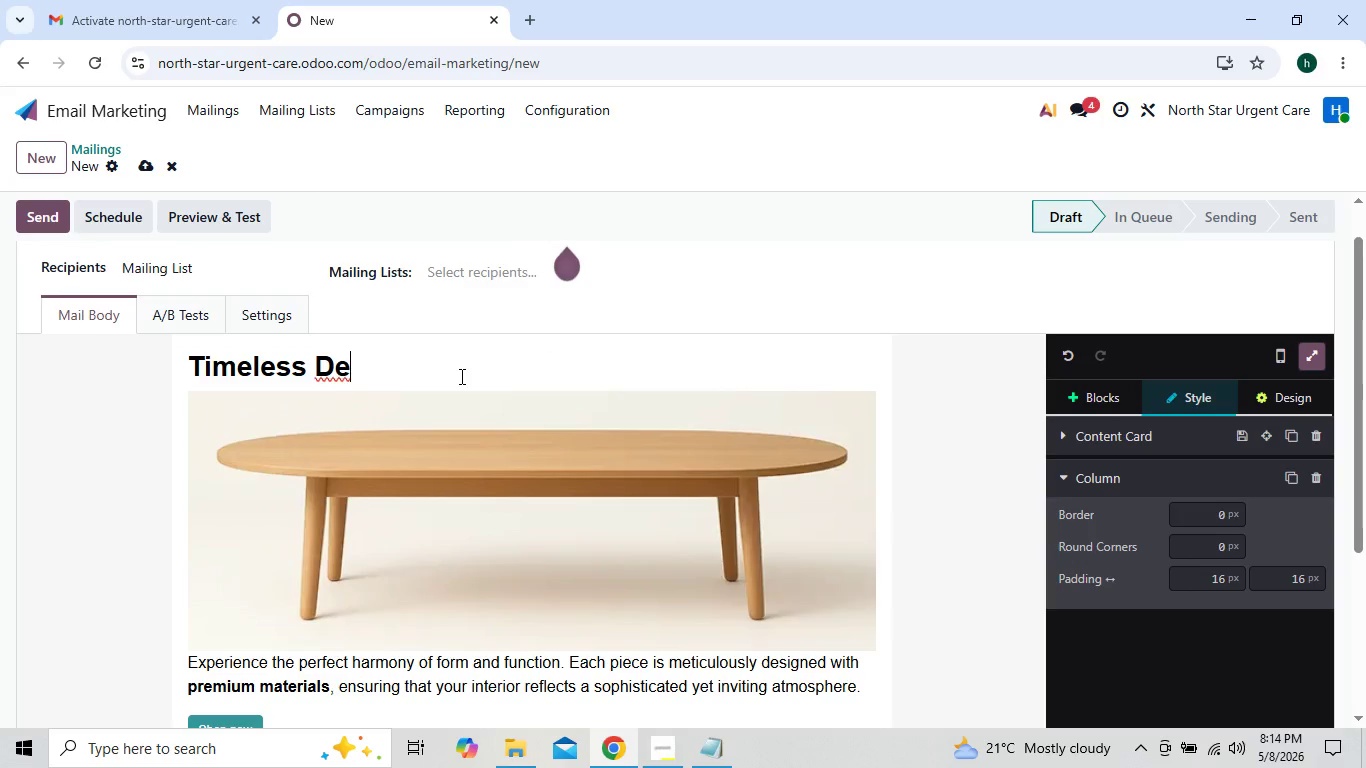 
key(Backspace)
 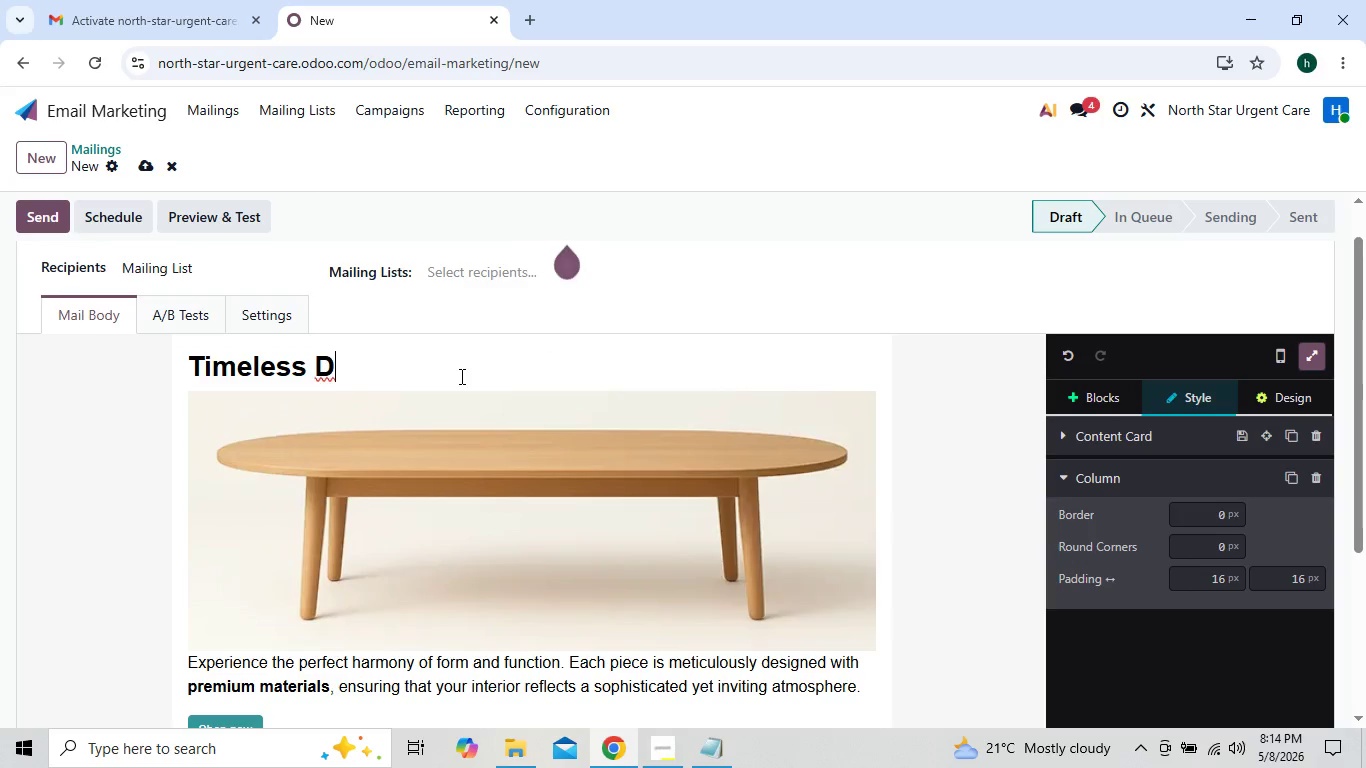 
key(Backspace)
 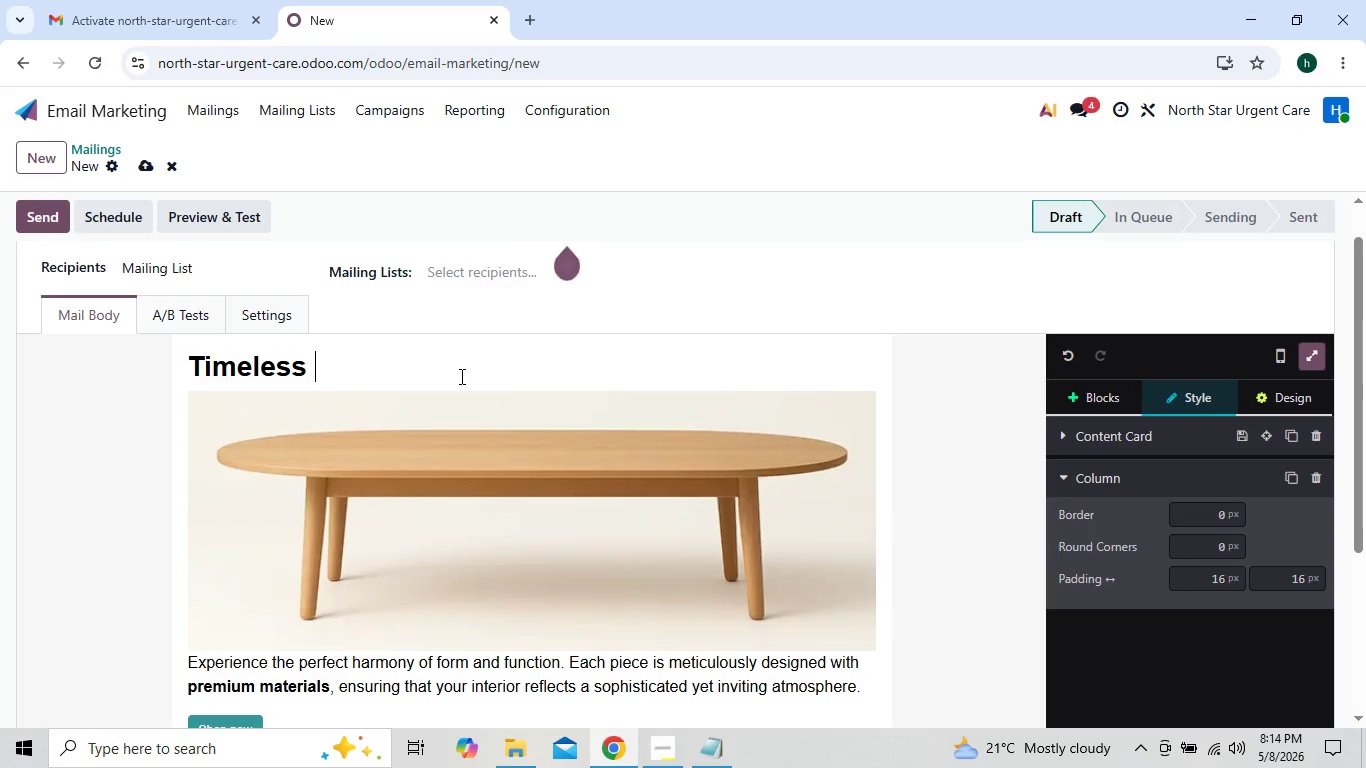 
key(Backspace)
 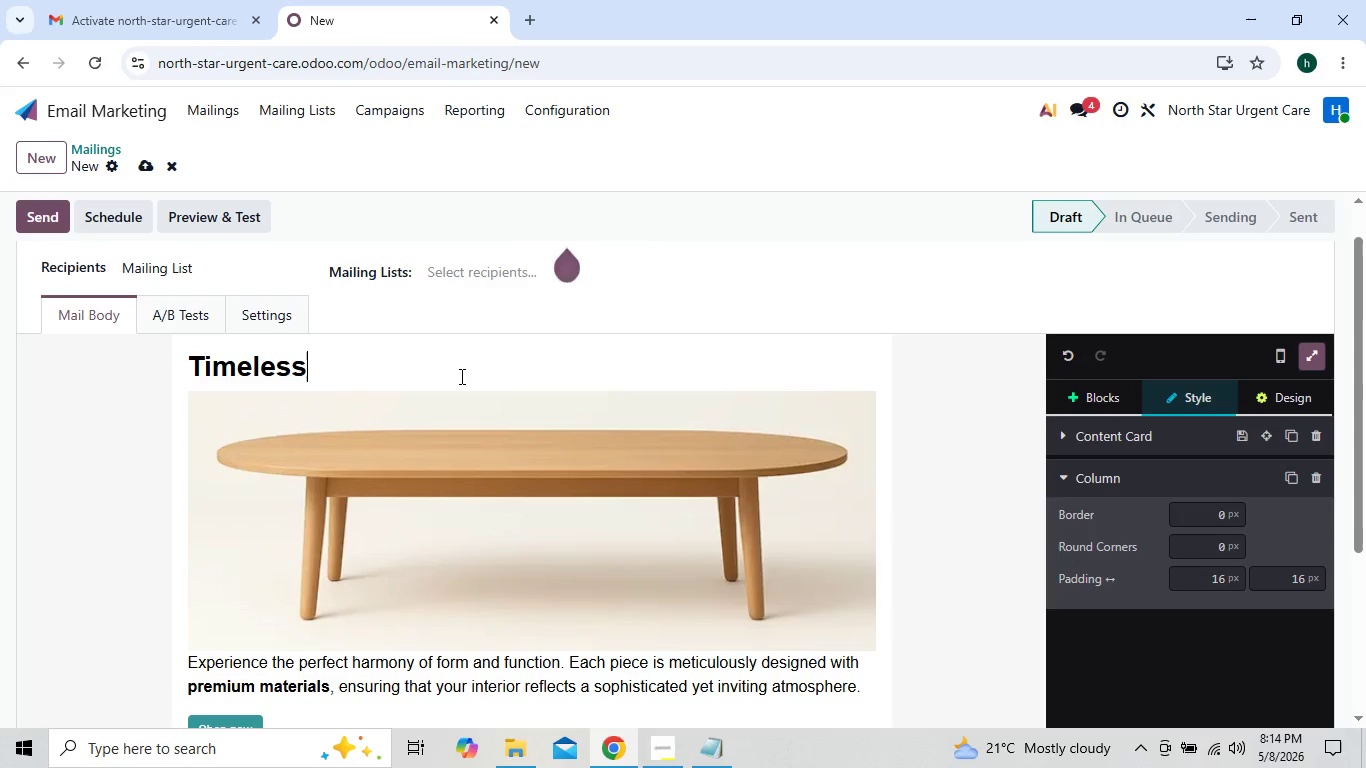 
key(Backspace)
 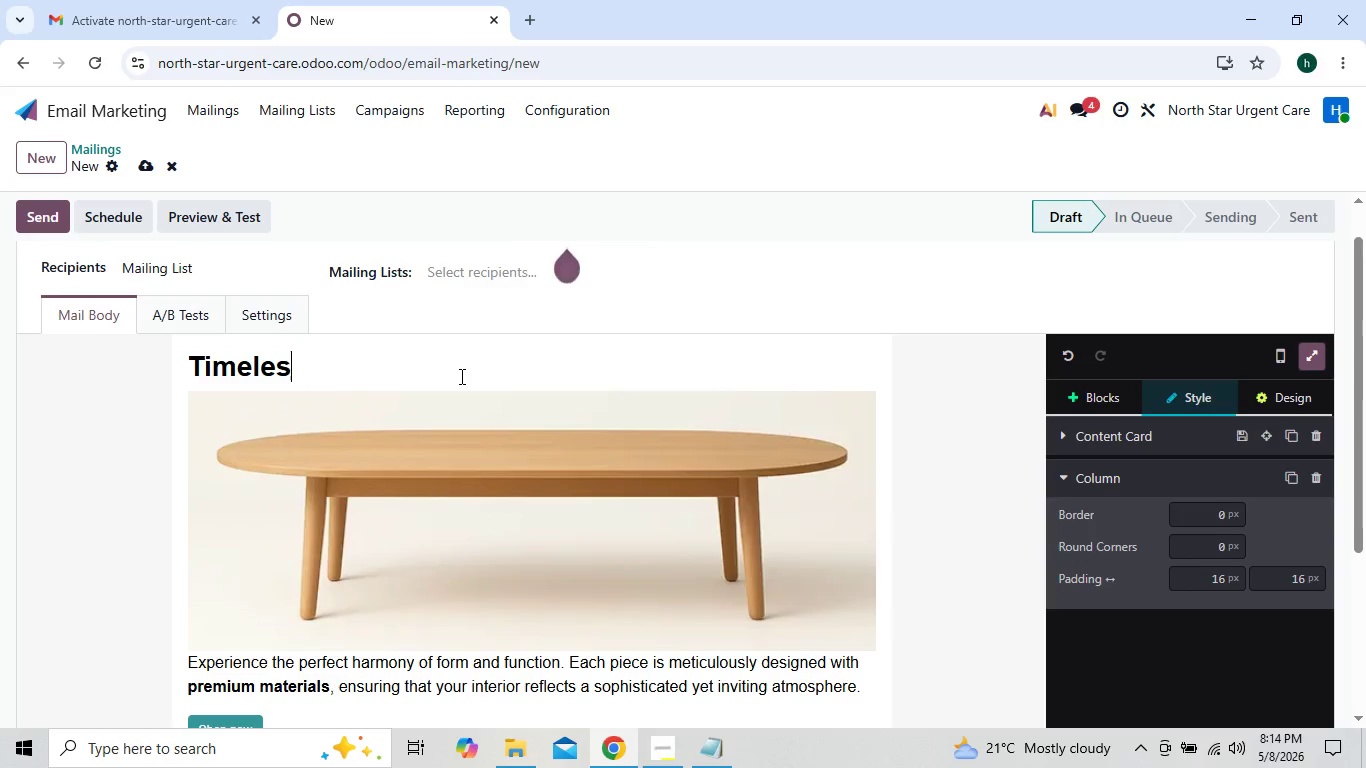 
key(Backspace)
 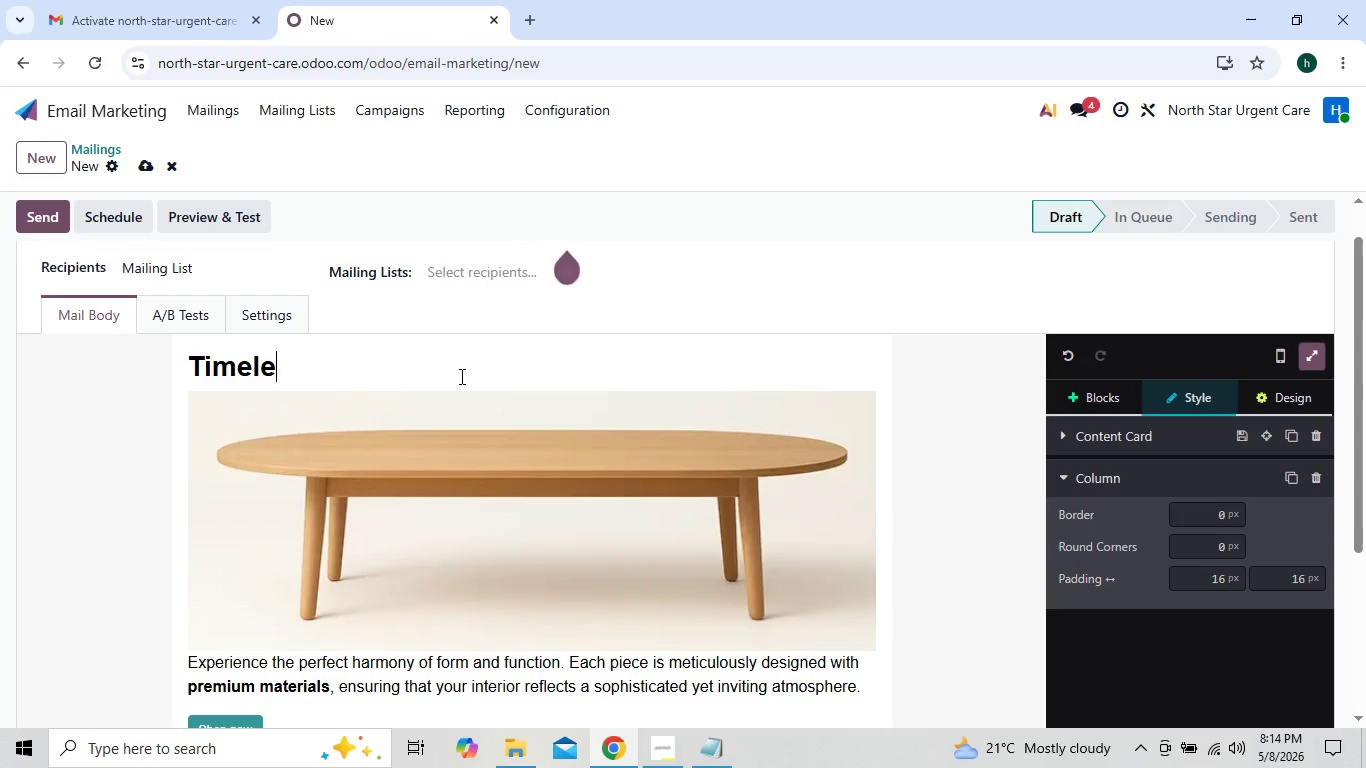 
key(Backspace)
 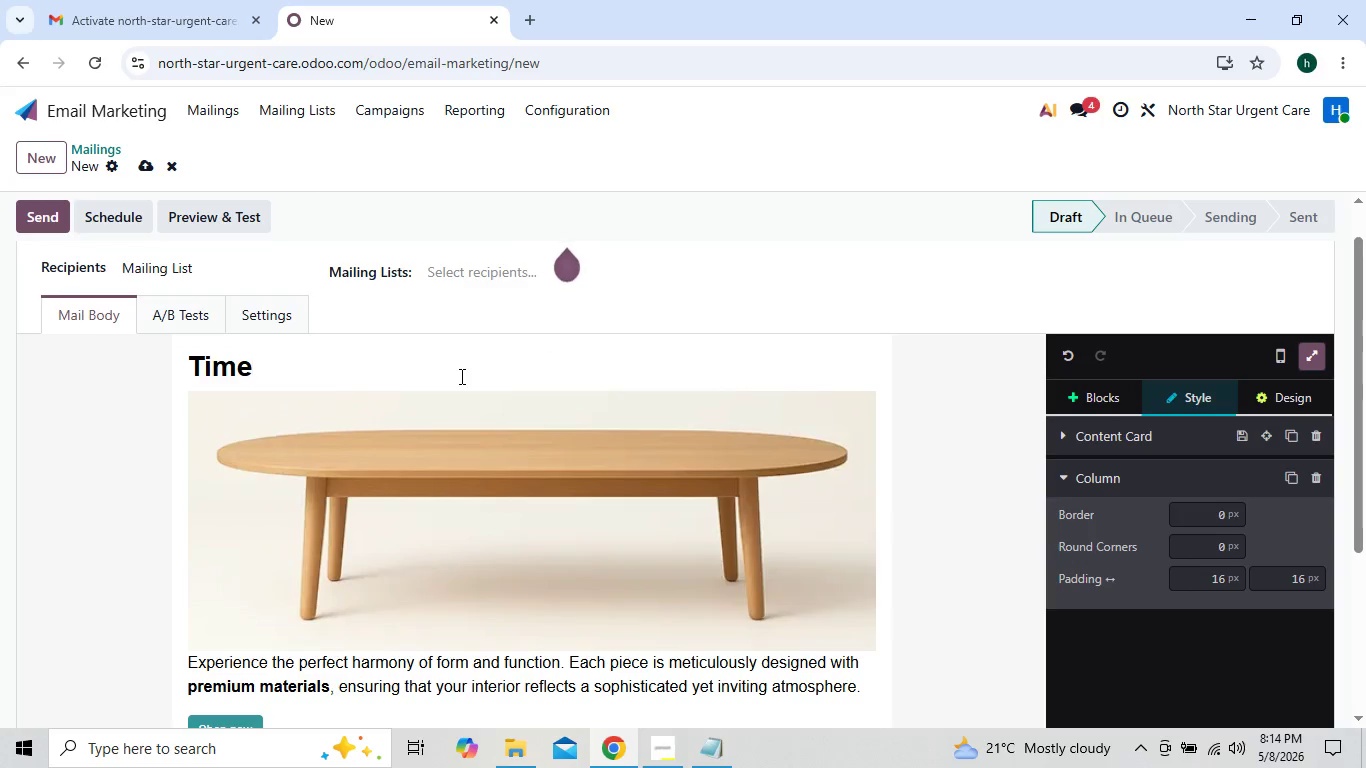 
hold_key(key=Backspace, duration=0.33)
 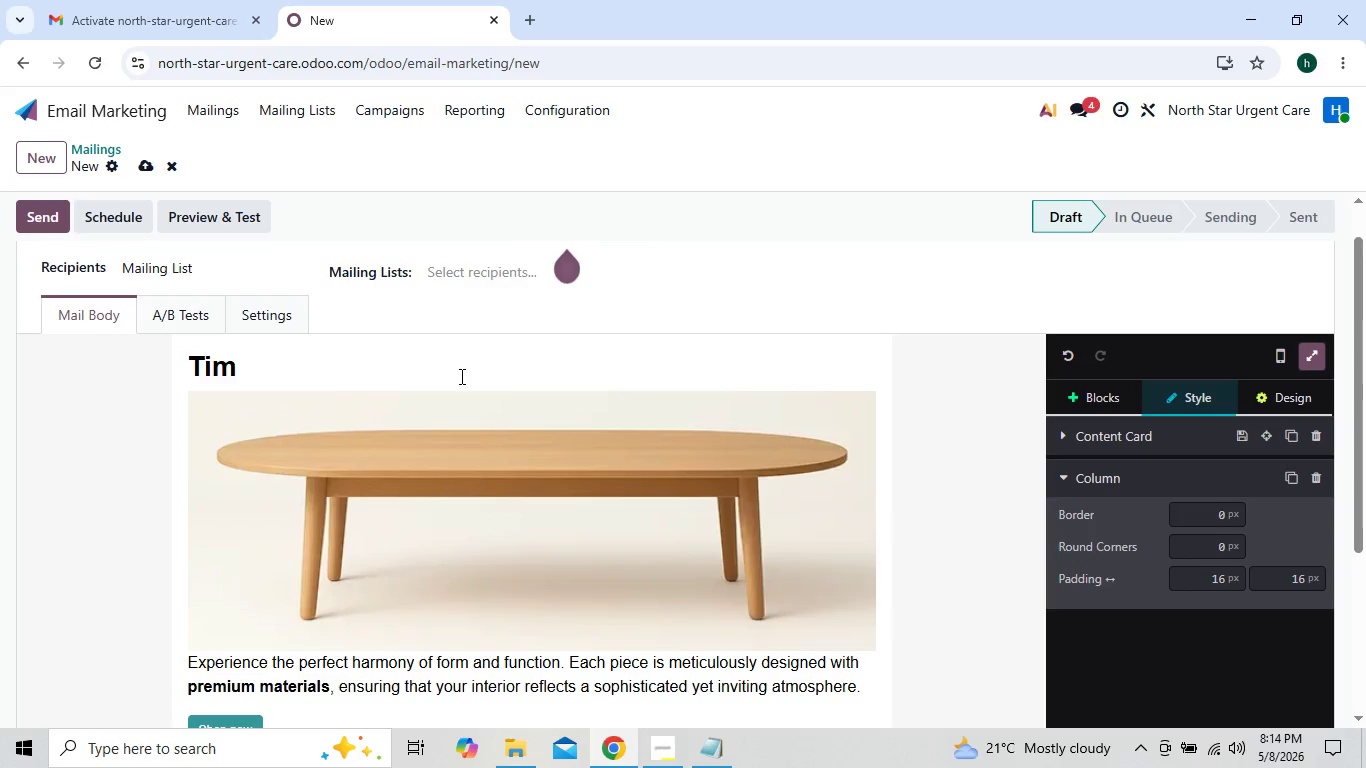 
key(Backspace)
 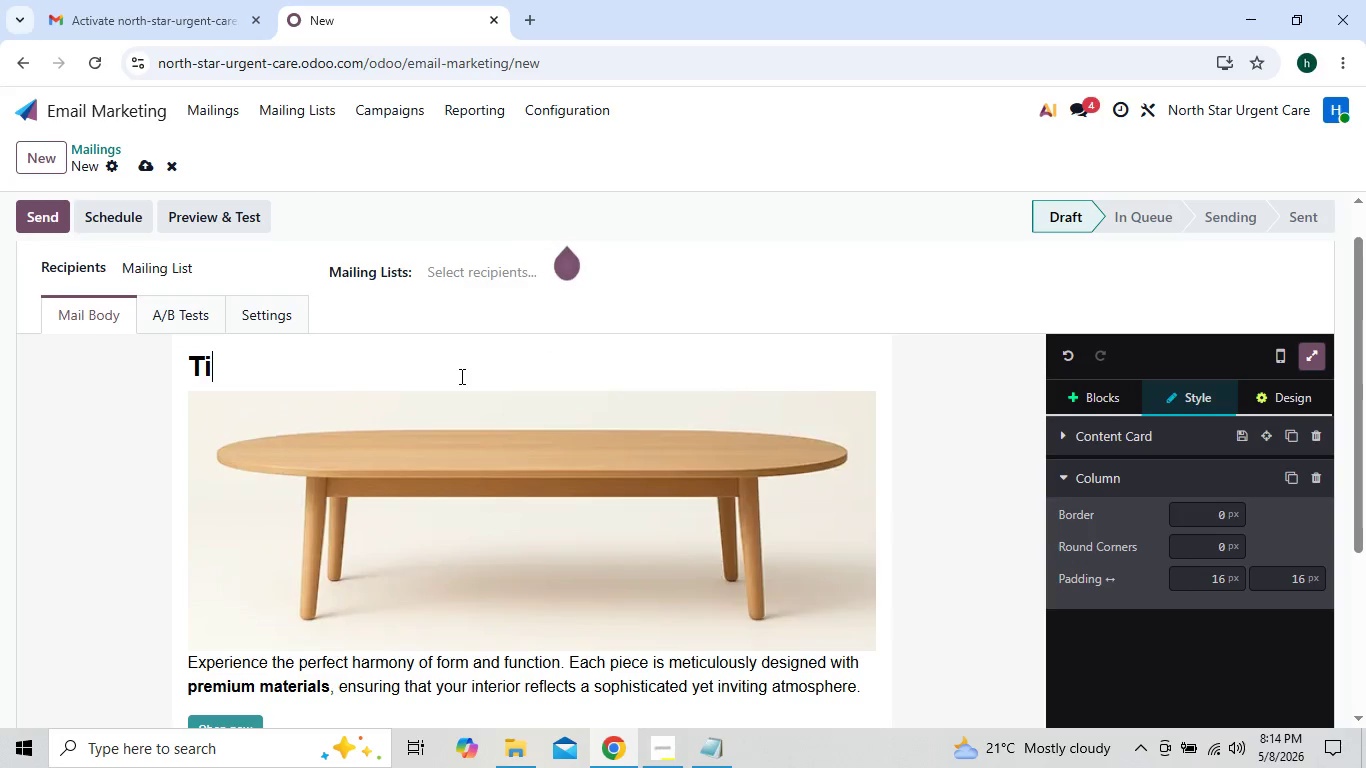 
key(Backspace)
 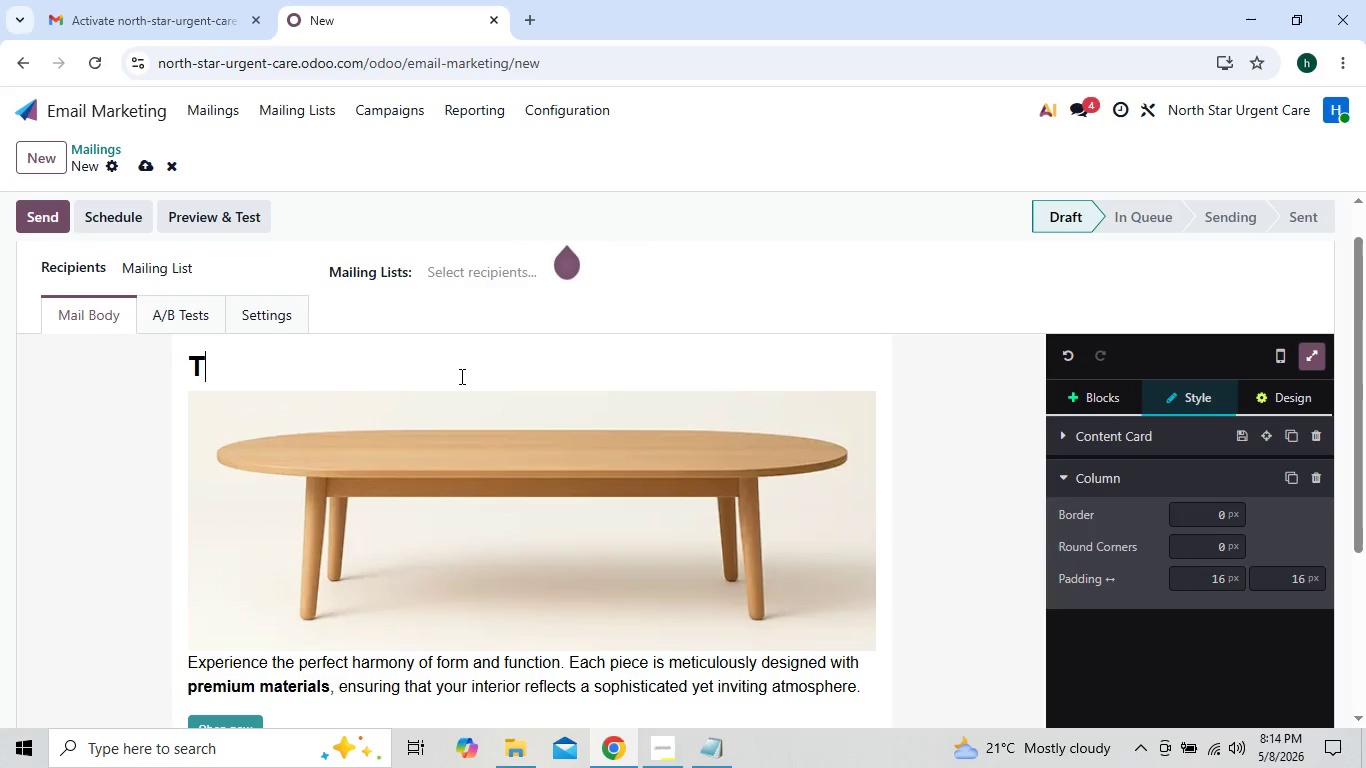 
key(Backspace)
 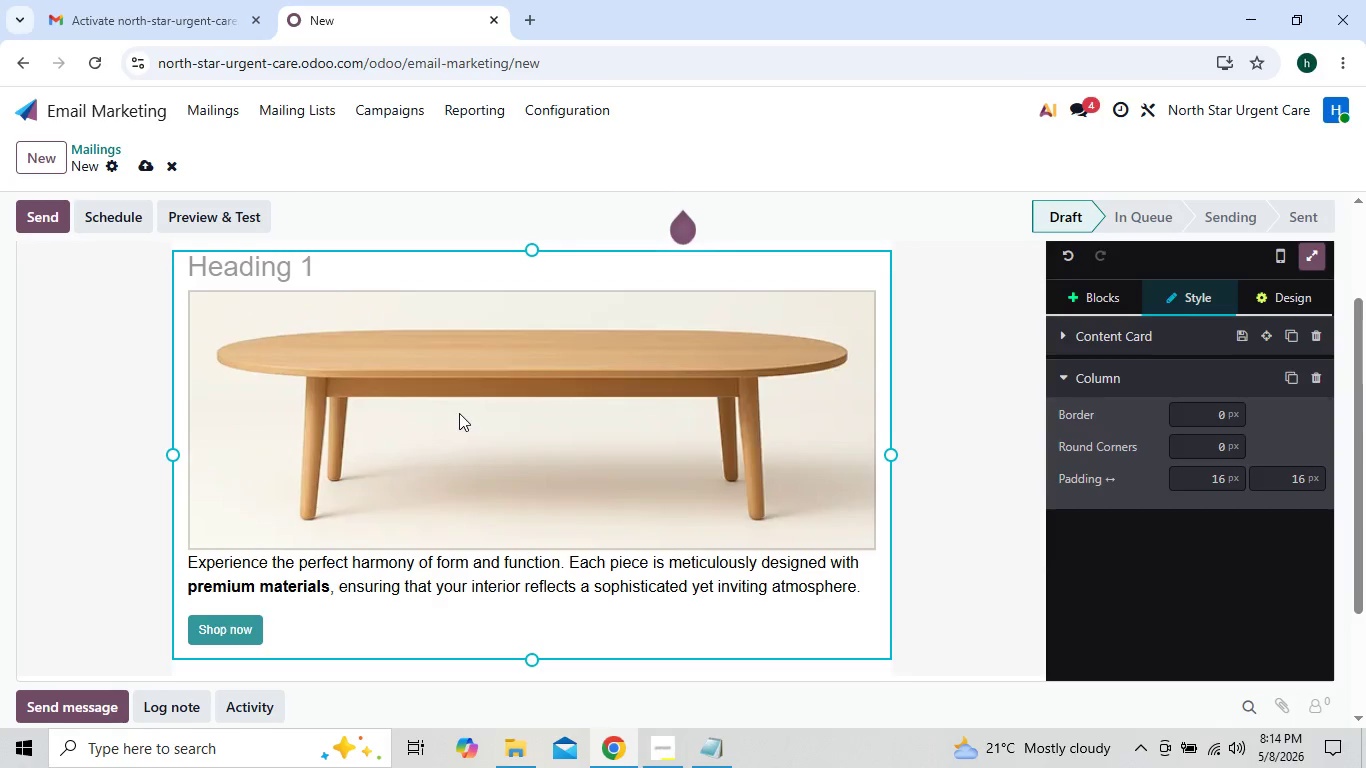 
left_click([313, 492])
 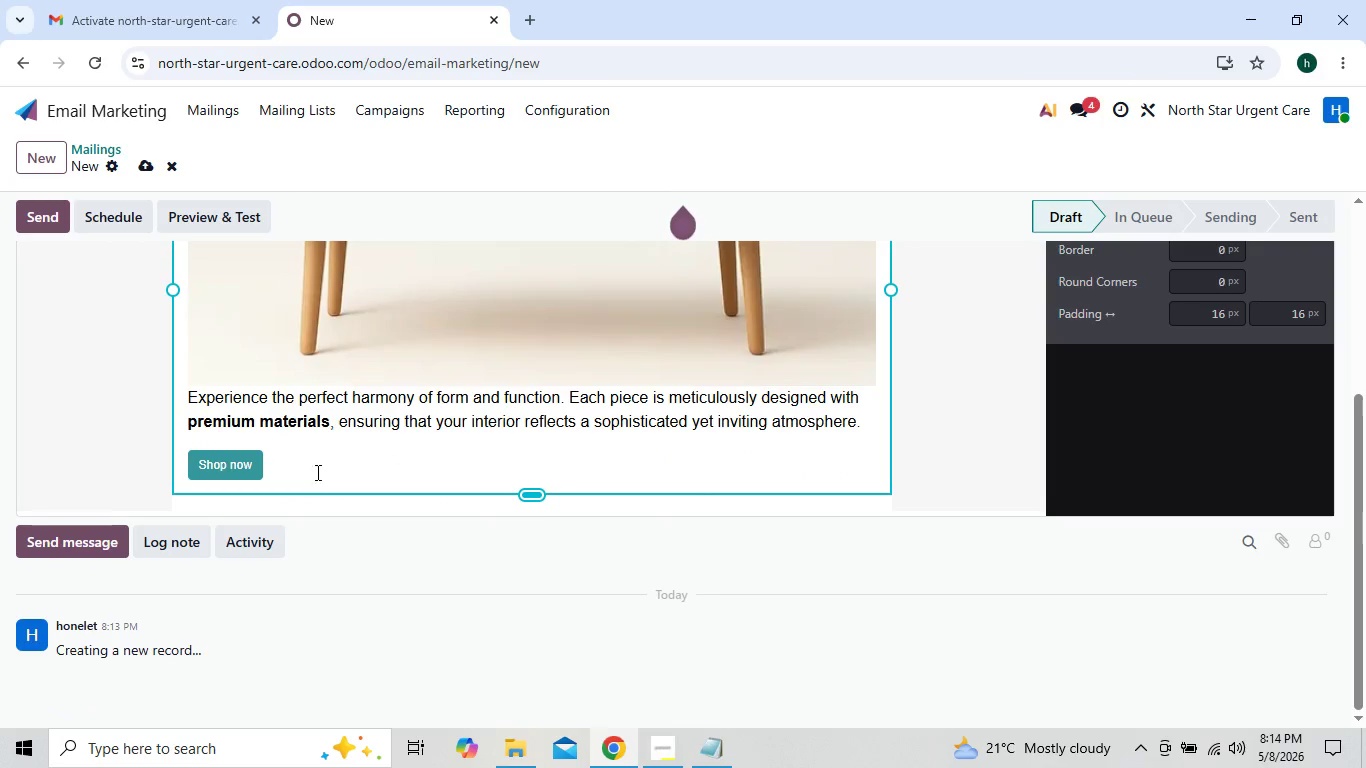 
left_click([317, 467])
 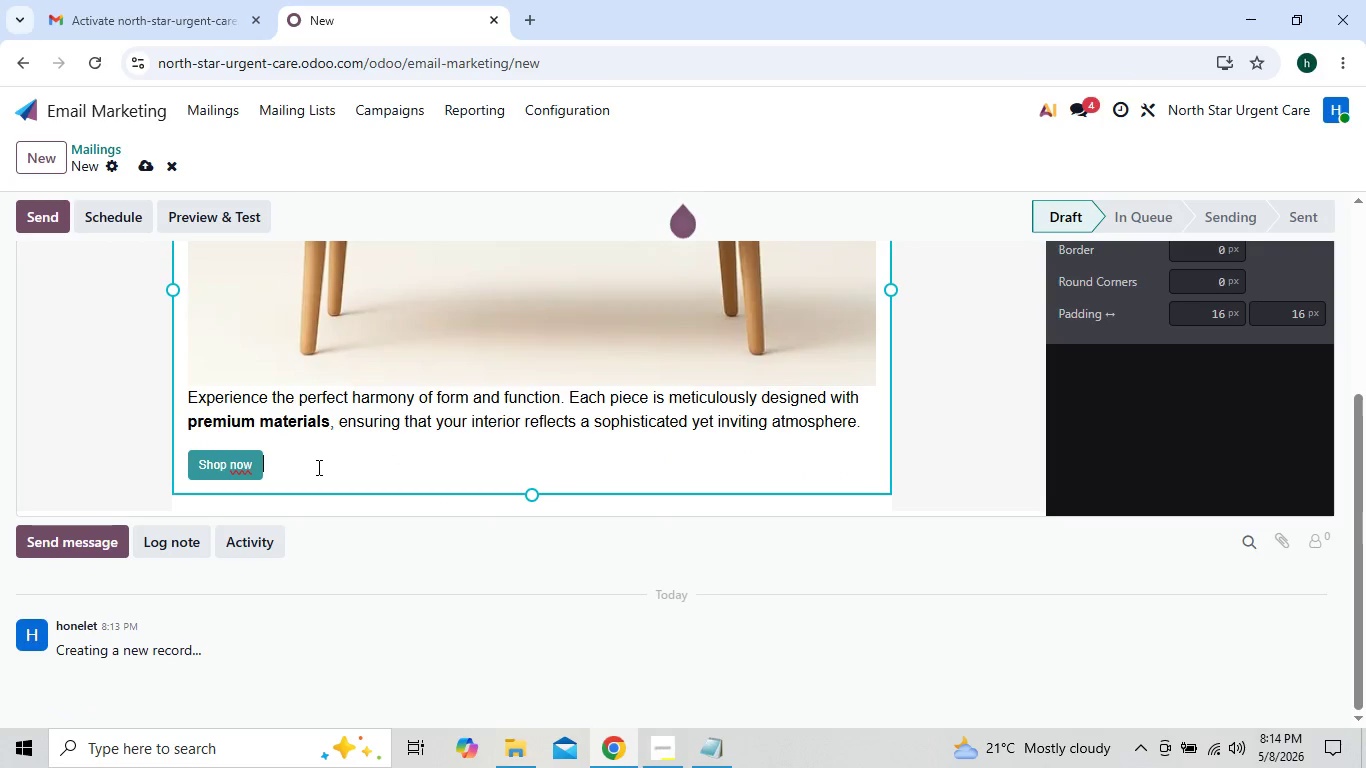 
key(Backspace)
 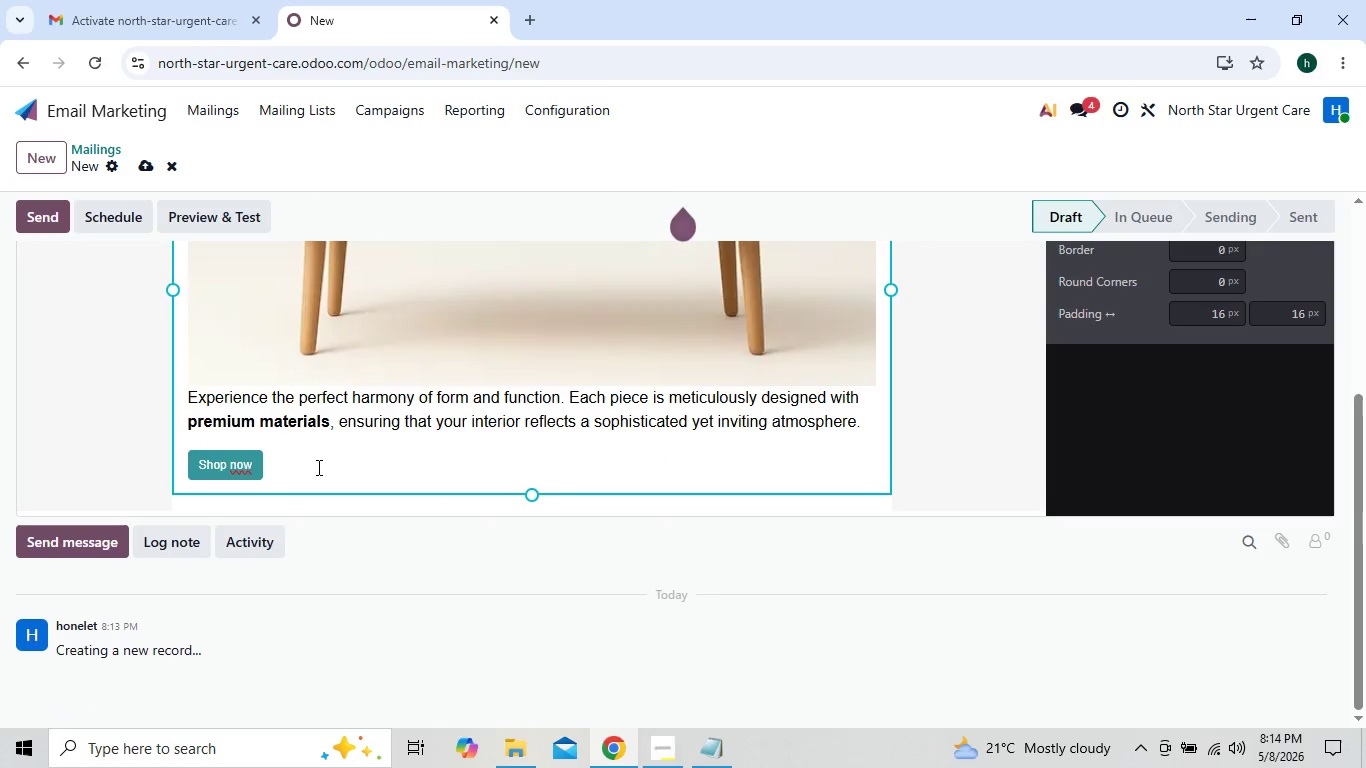 
key(Backspace)
 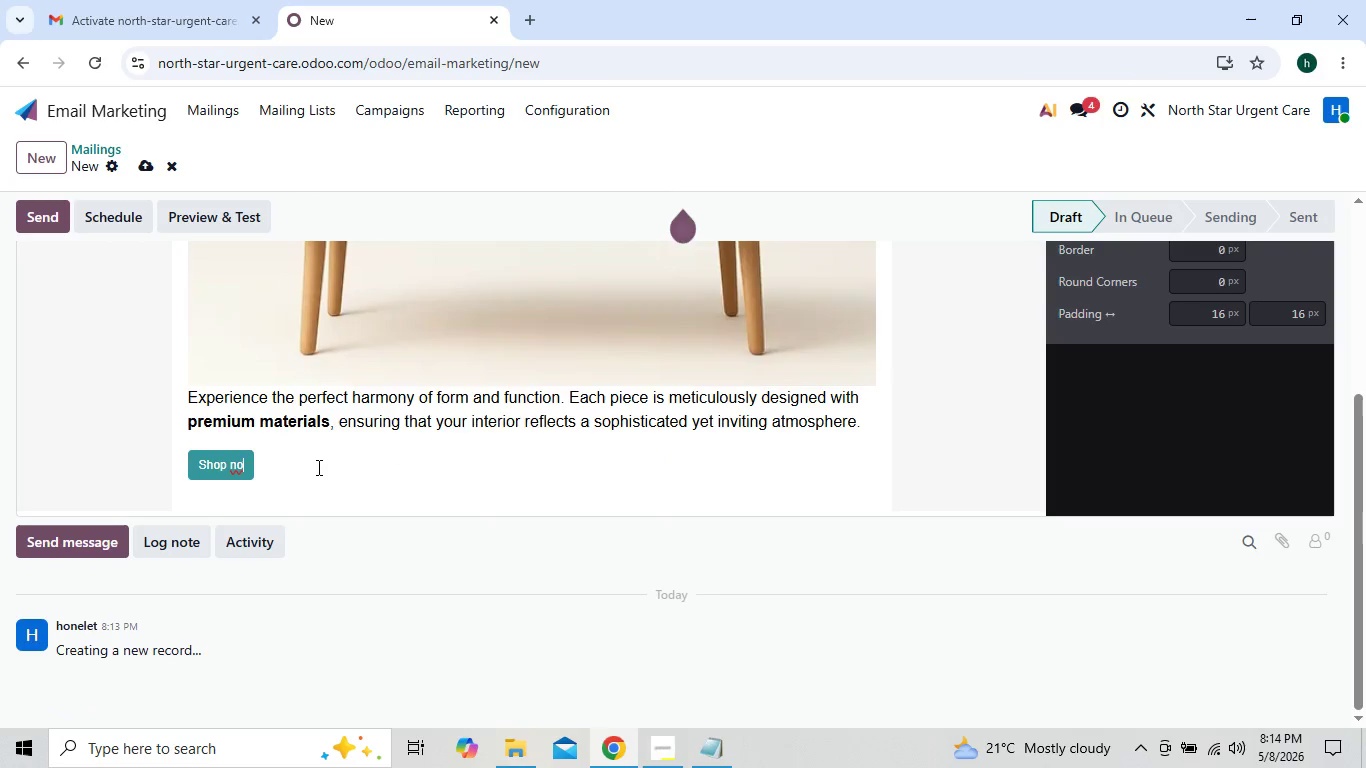 
key(Backspace)
 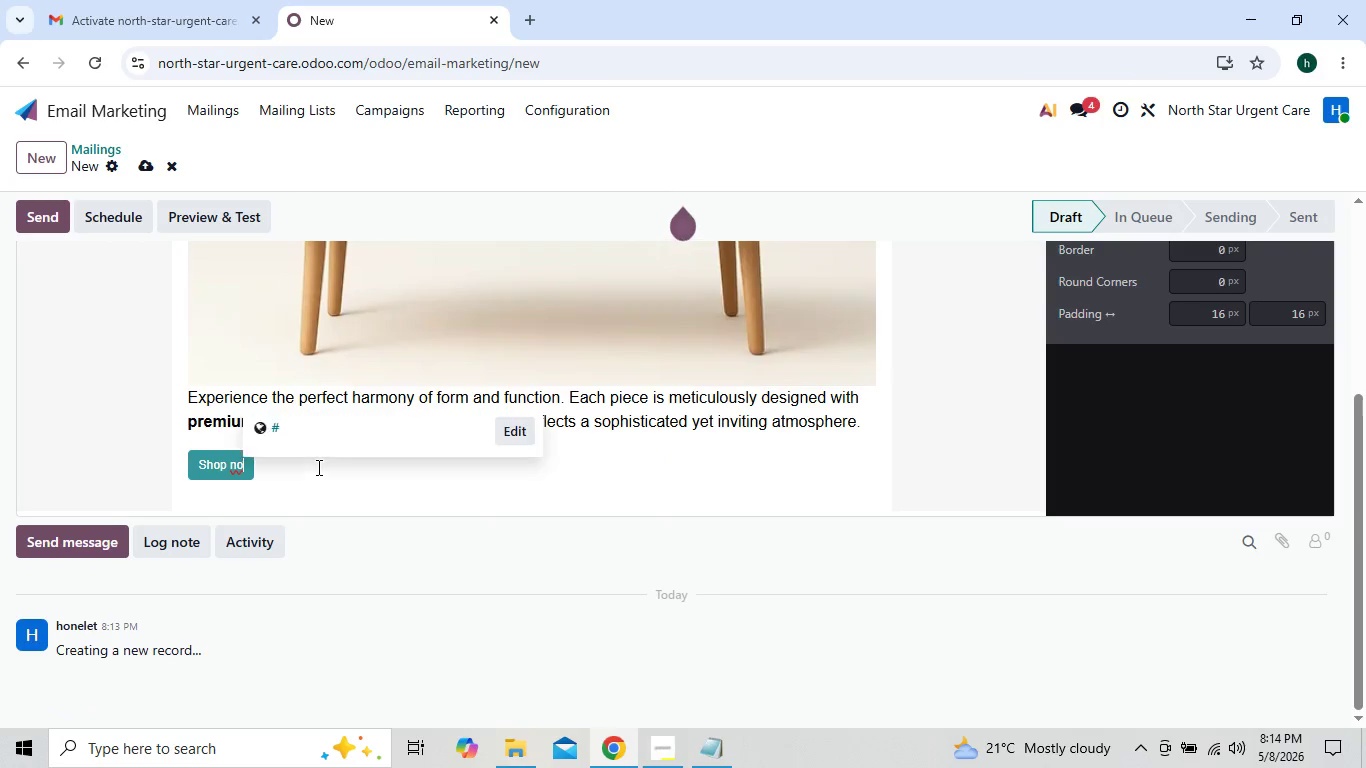 
key(Backspace)
 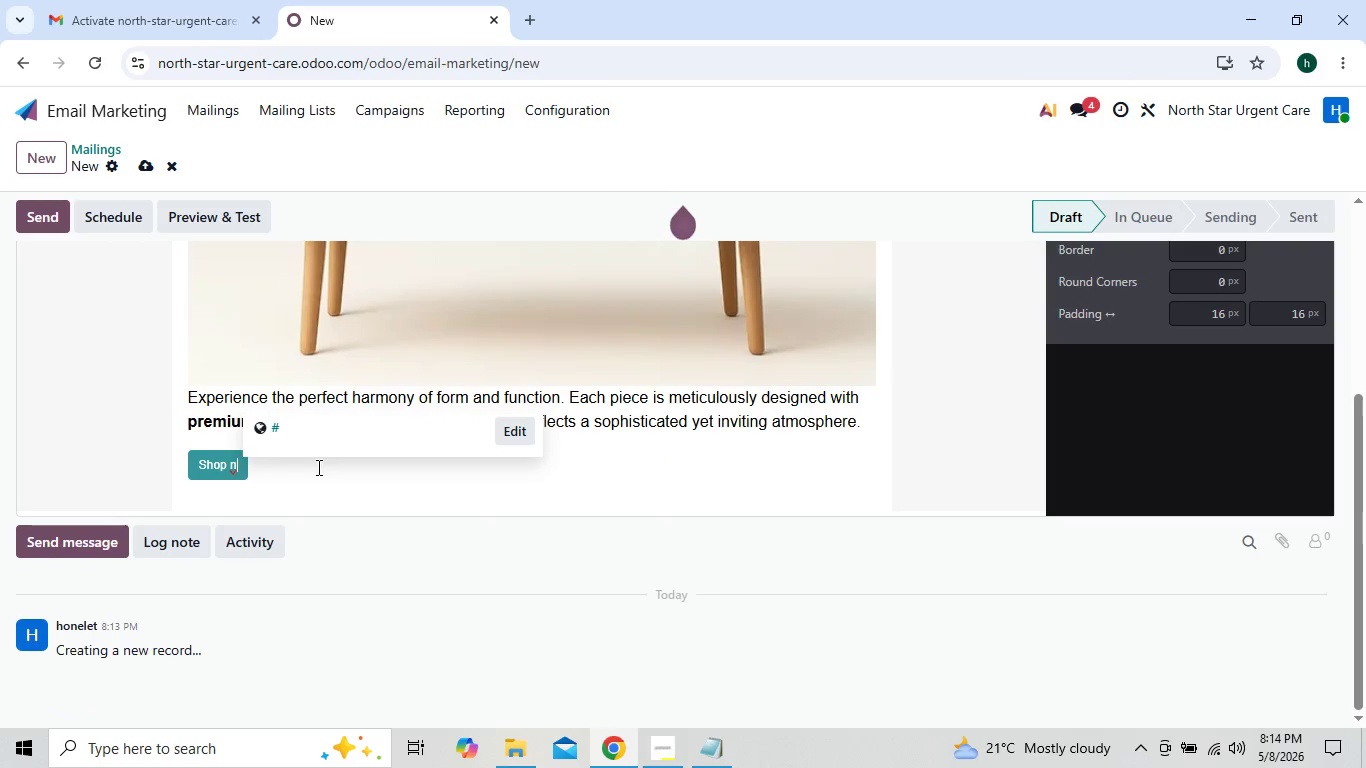 
key(Backspace)
 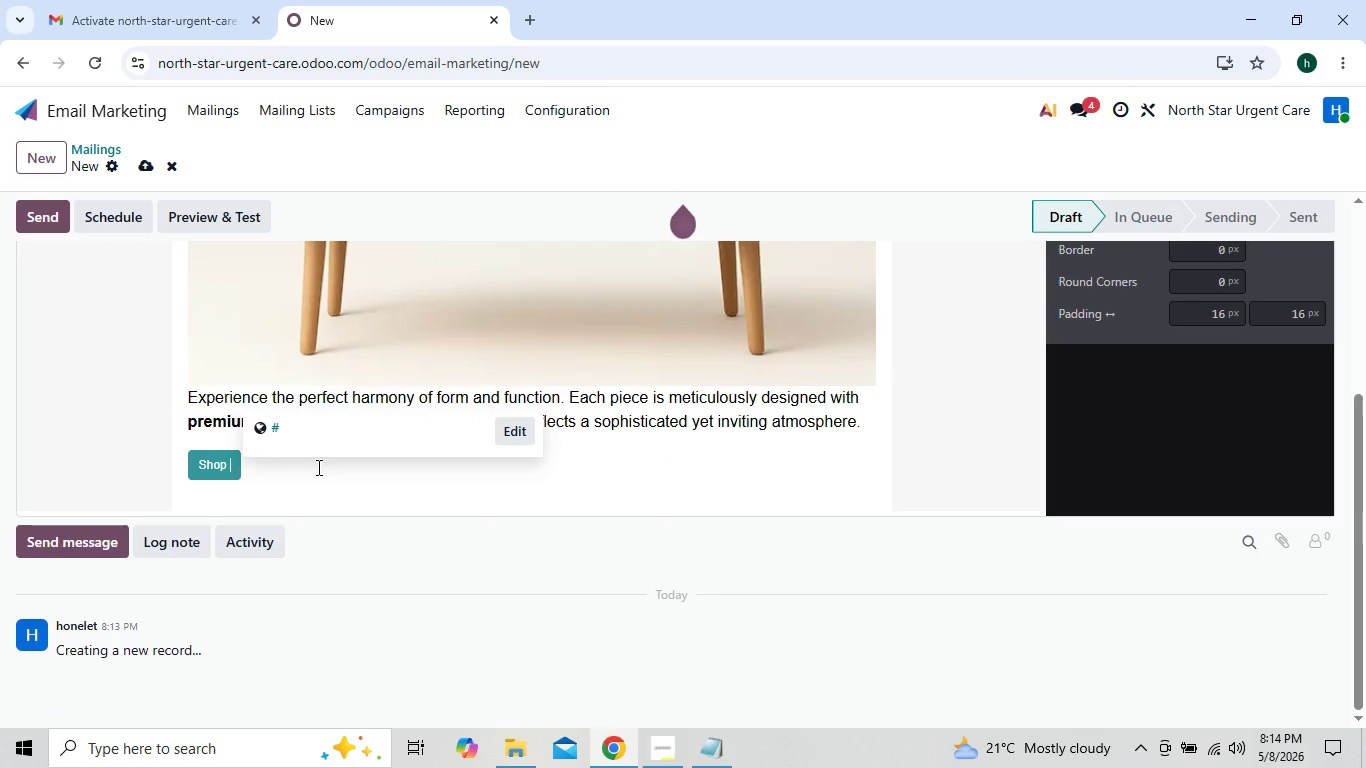 
key(Backspace)
 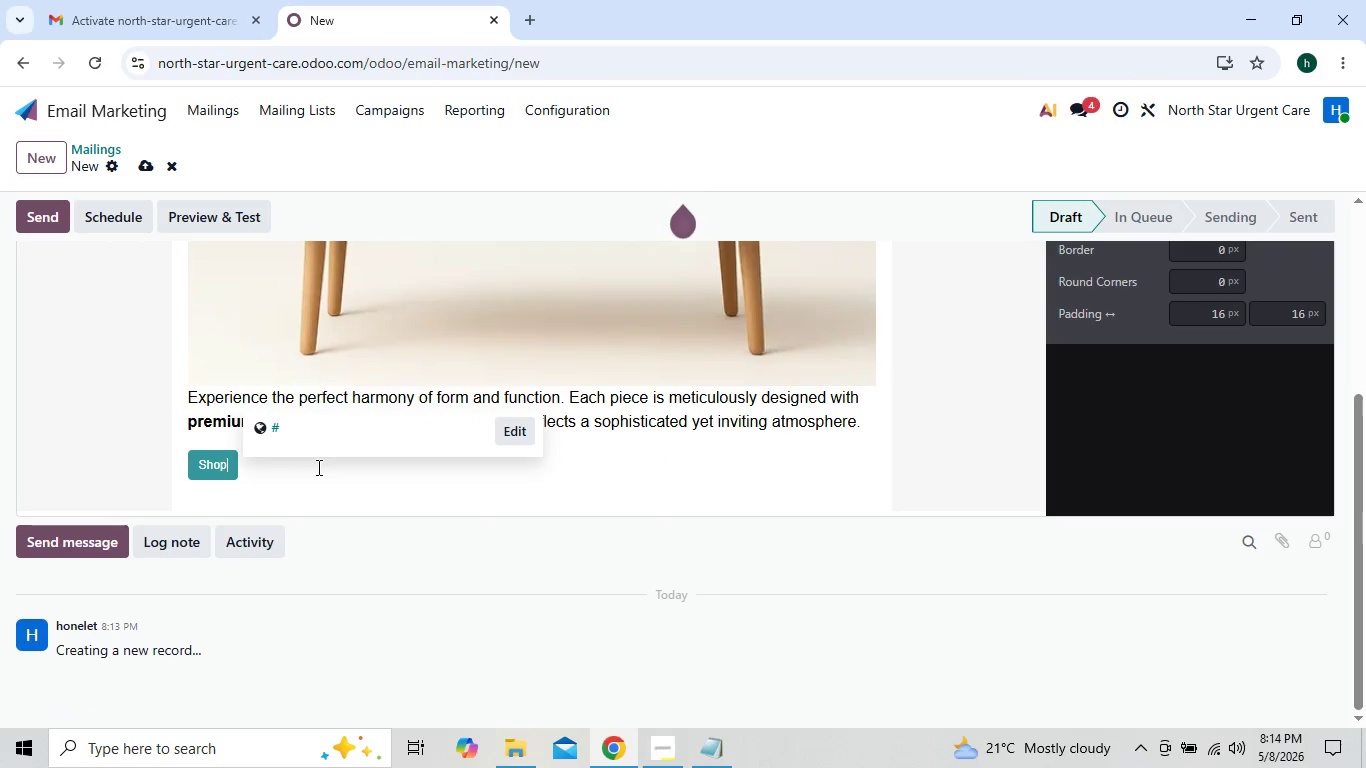 
key(Backspace)
 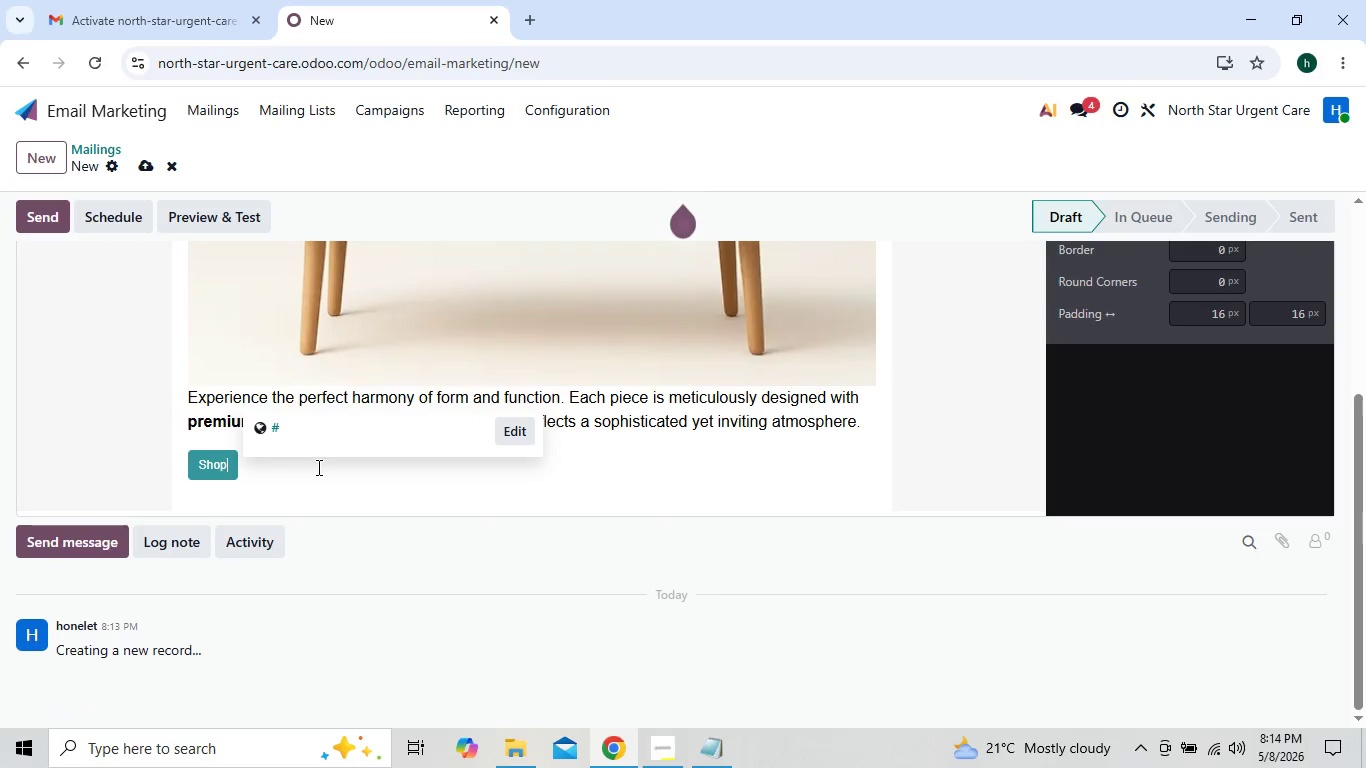 
key(Backspace)
 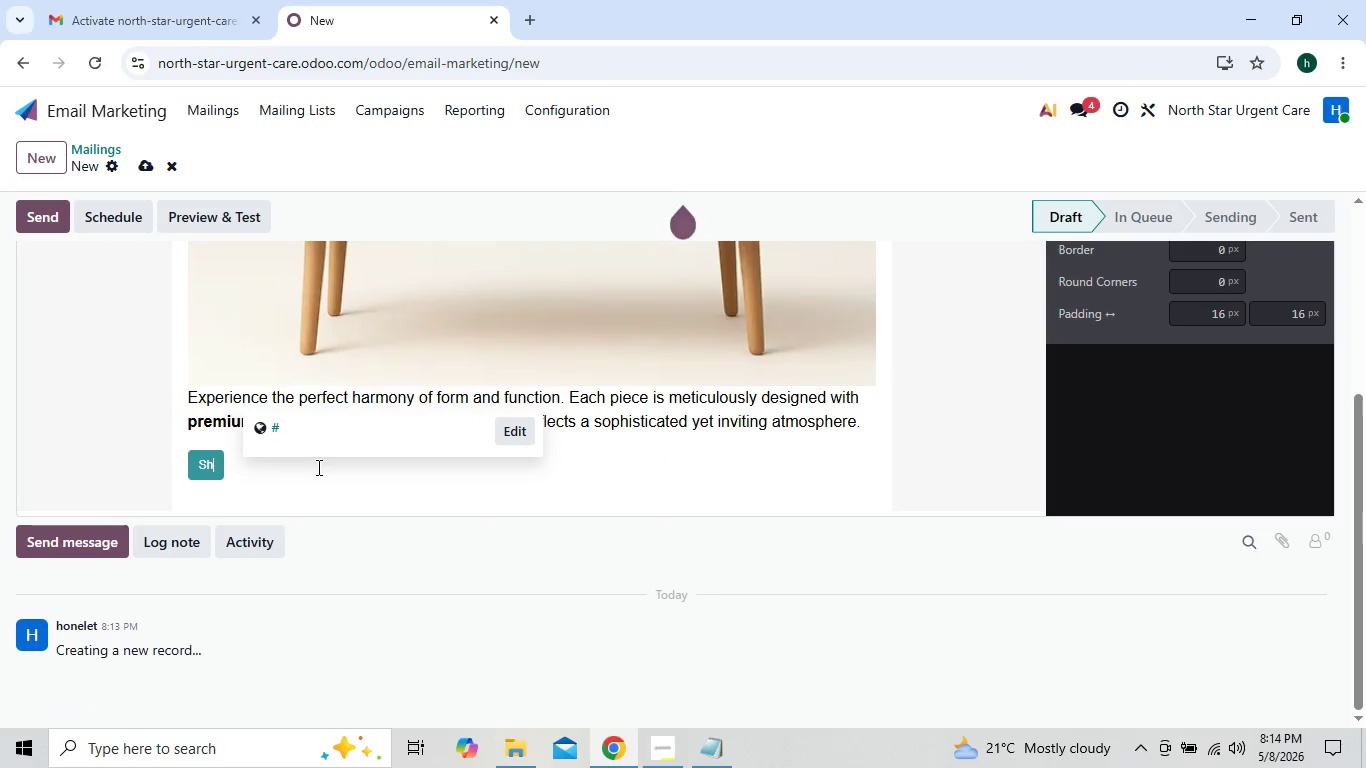 
key(Backspace)
 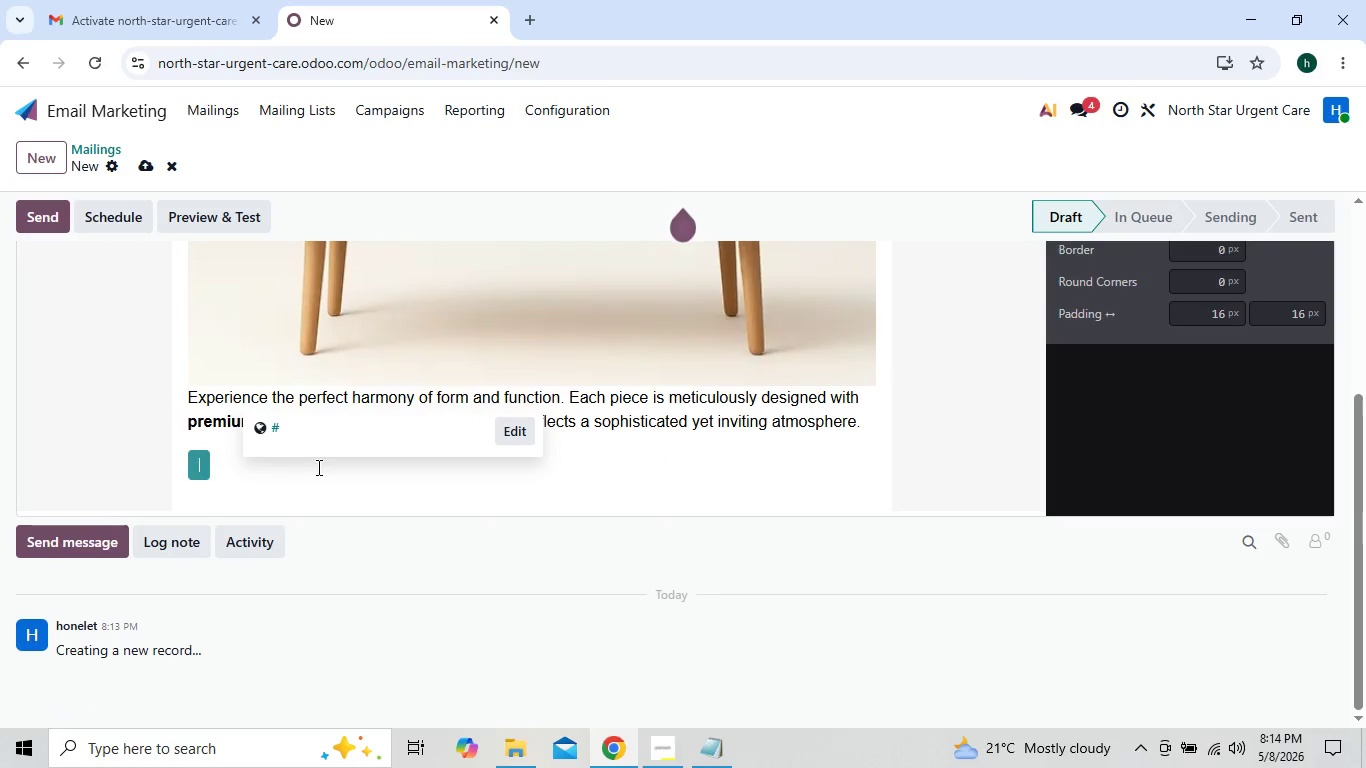 
key(Backspace)
 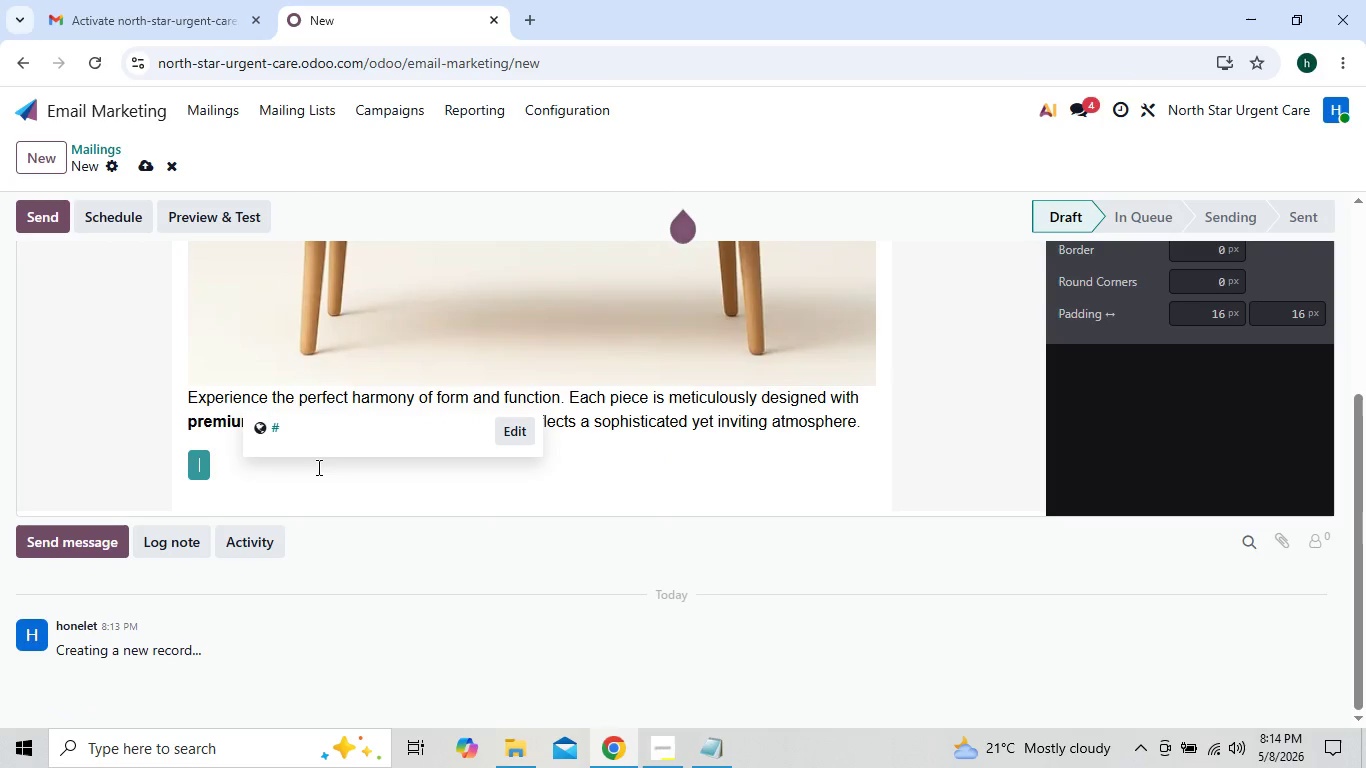 
key(Backspace)
 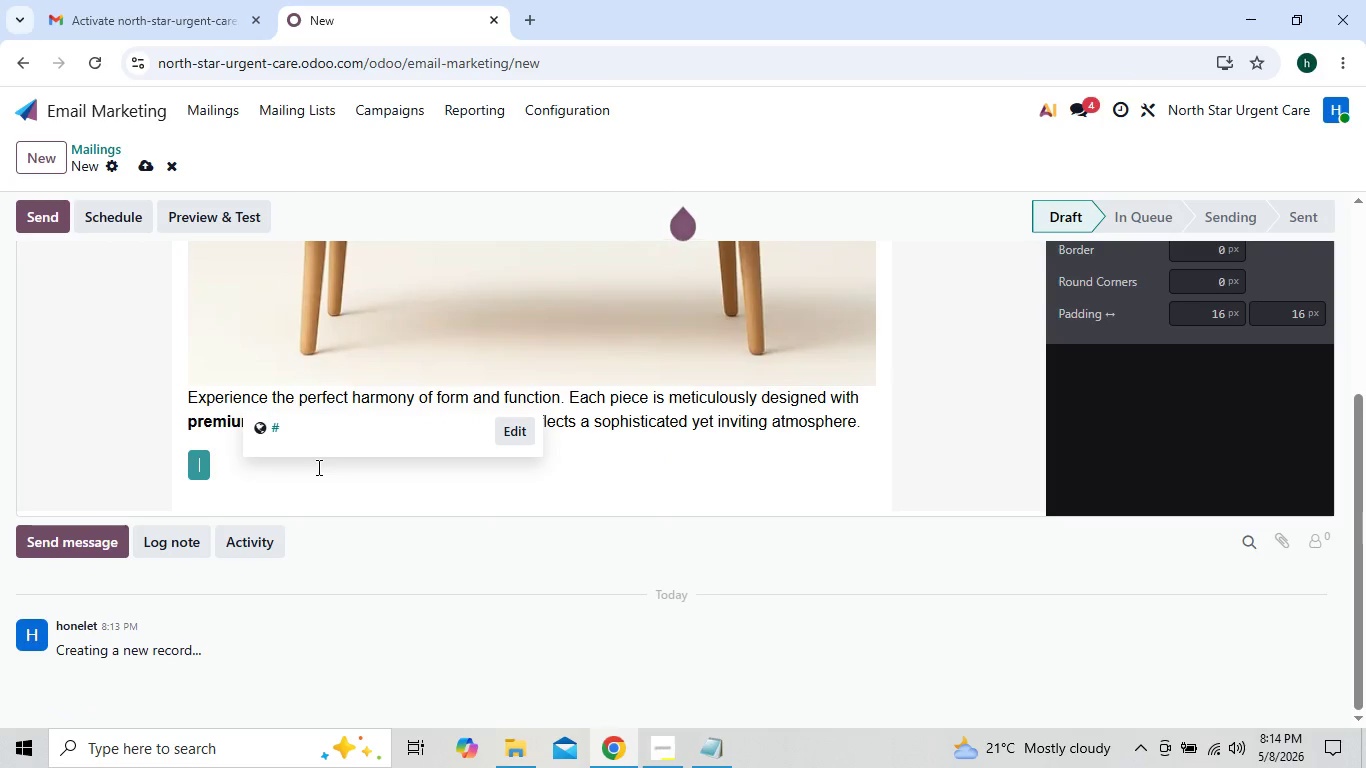 
key(Backspace)
 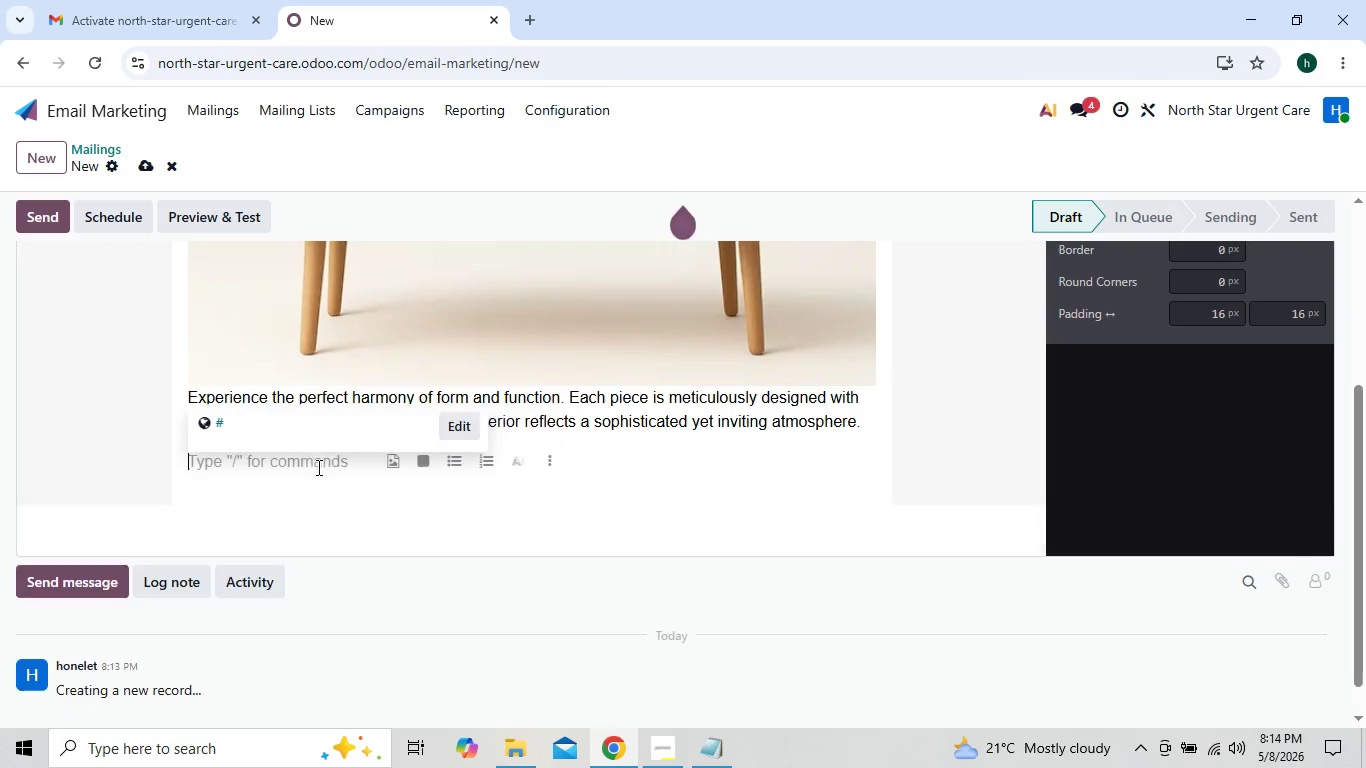 
key(Backspace)
 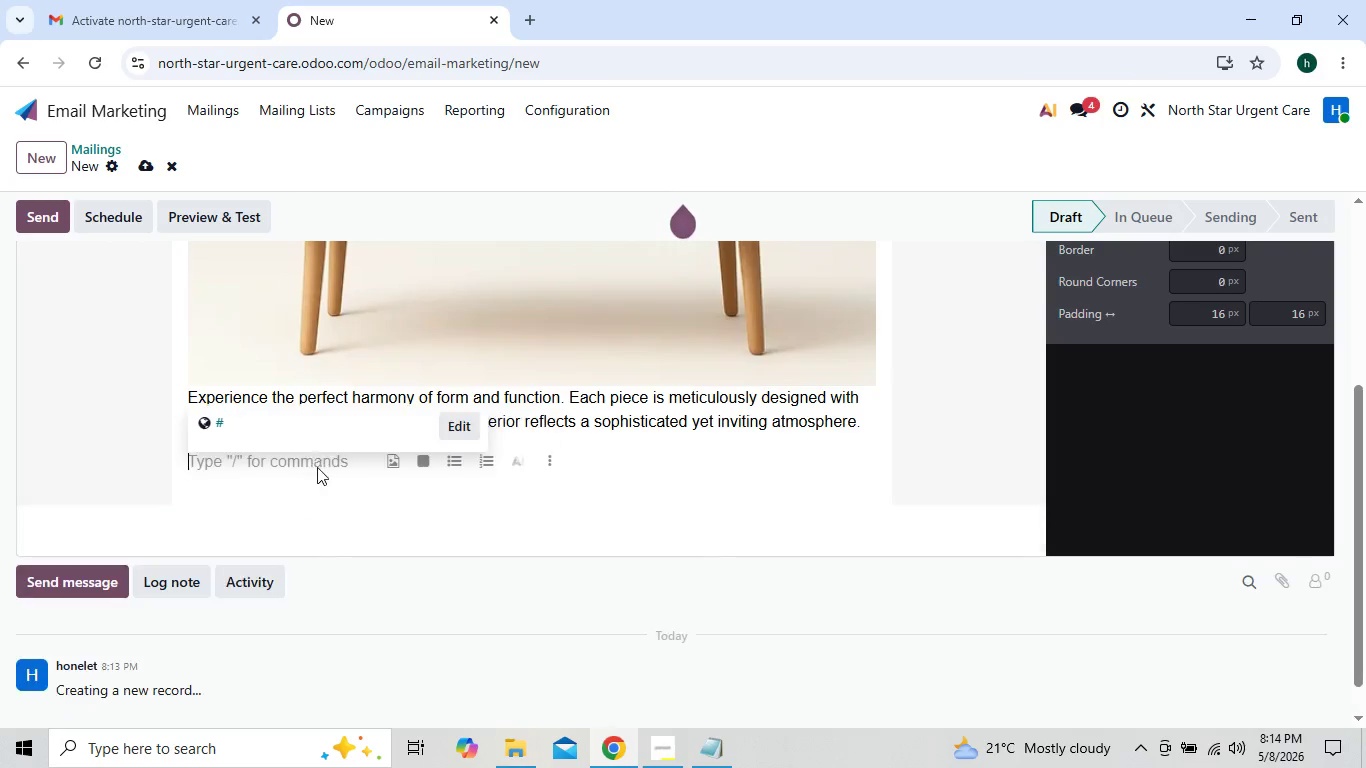 
key(Backspace)
 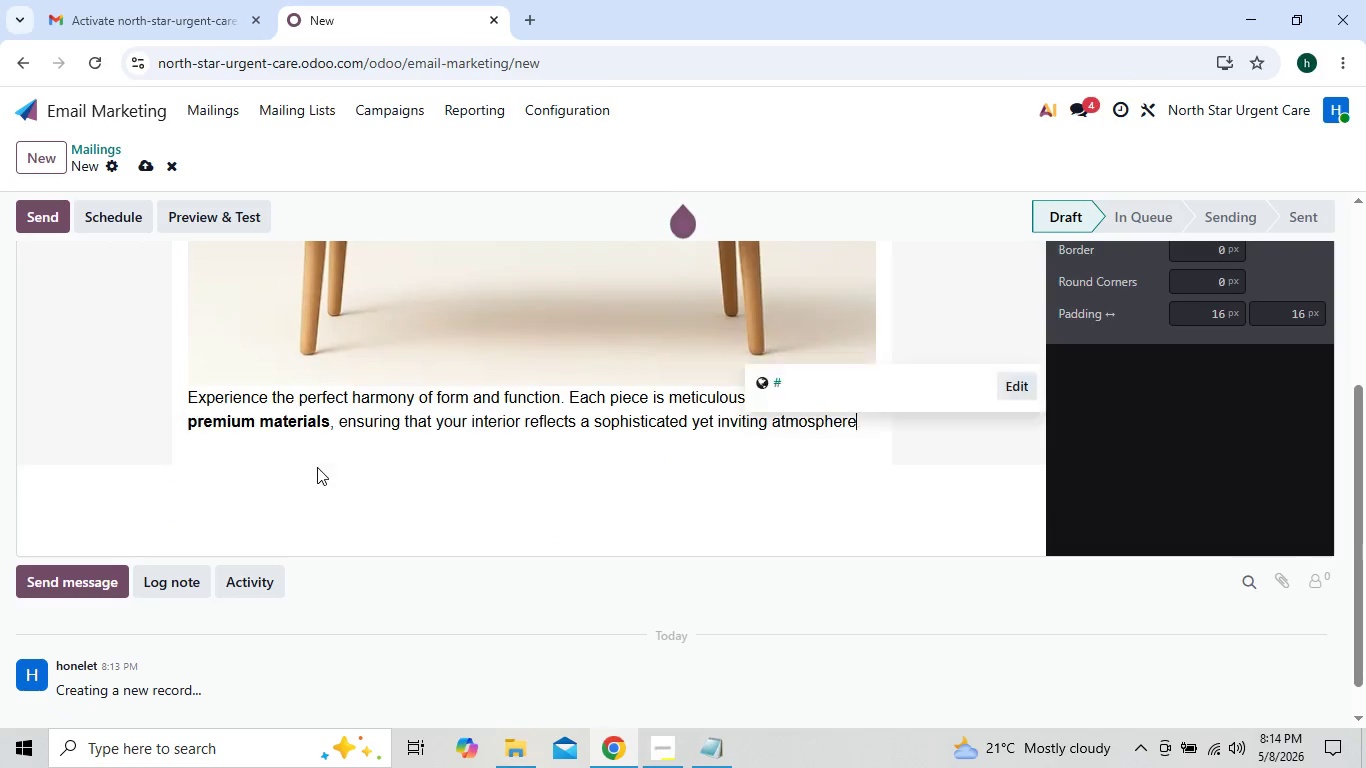 
key(Backspace)
 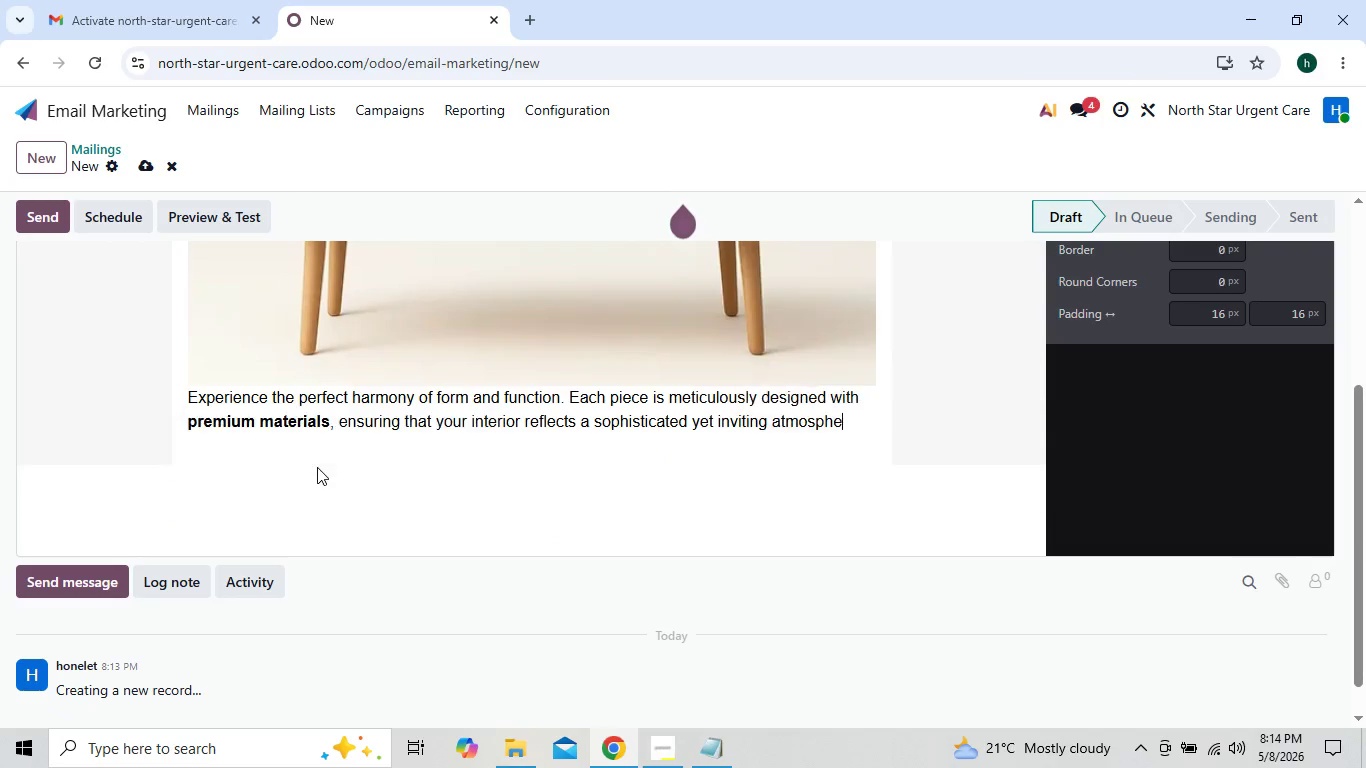 
key(Backspace)
 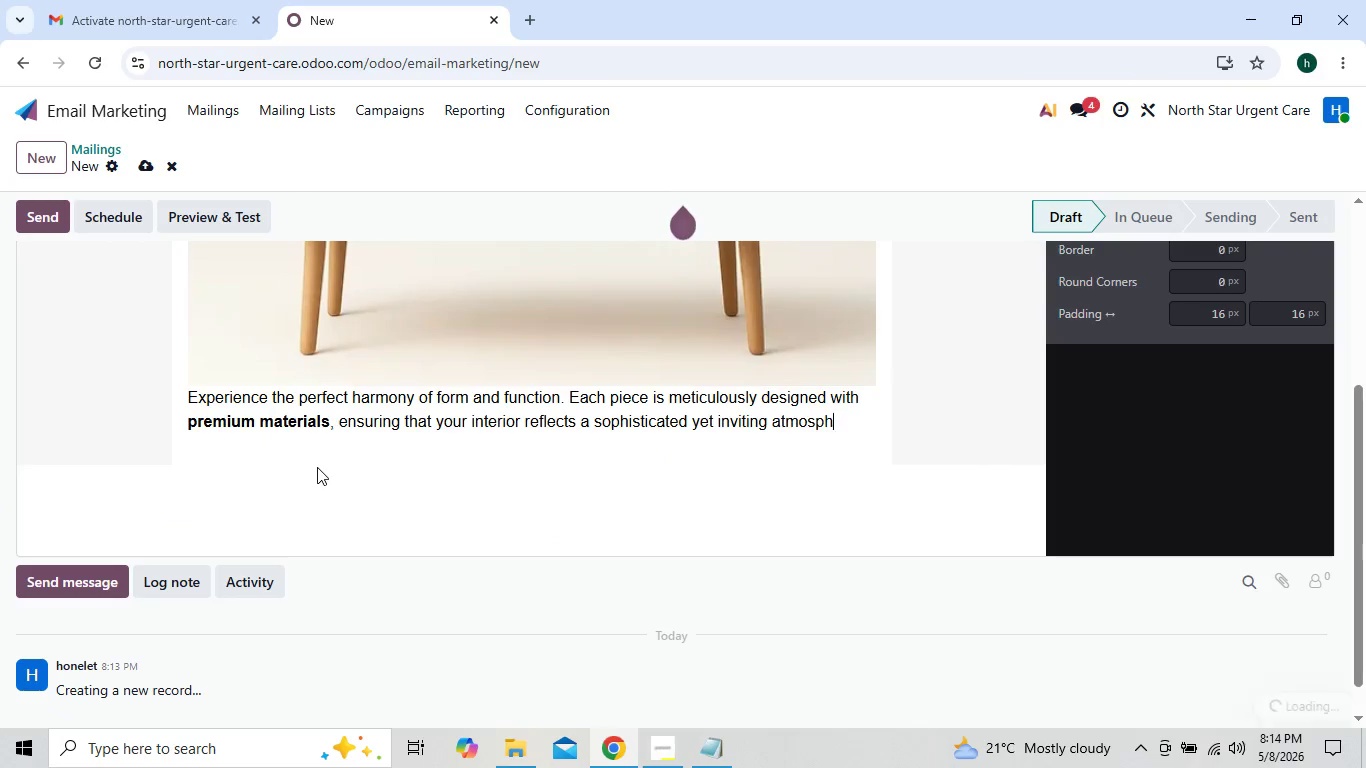 
key(Backspace)
 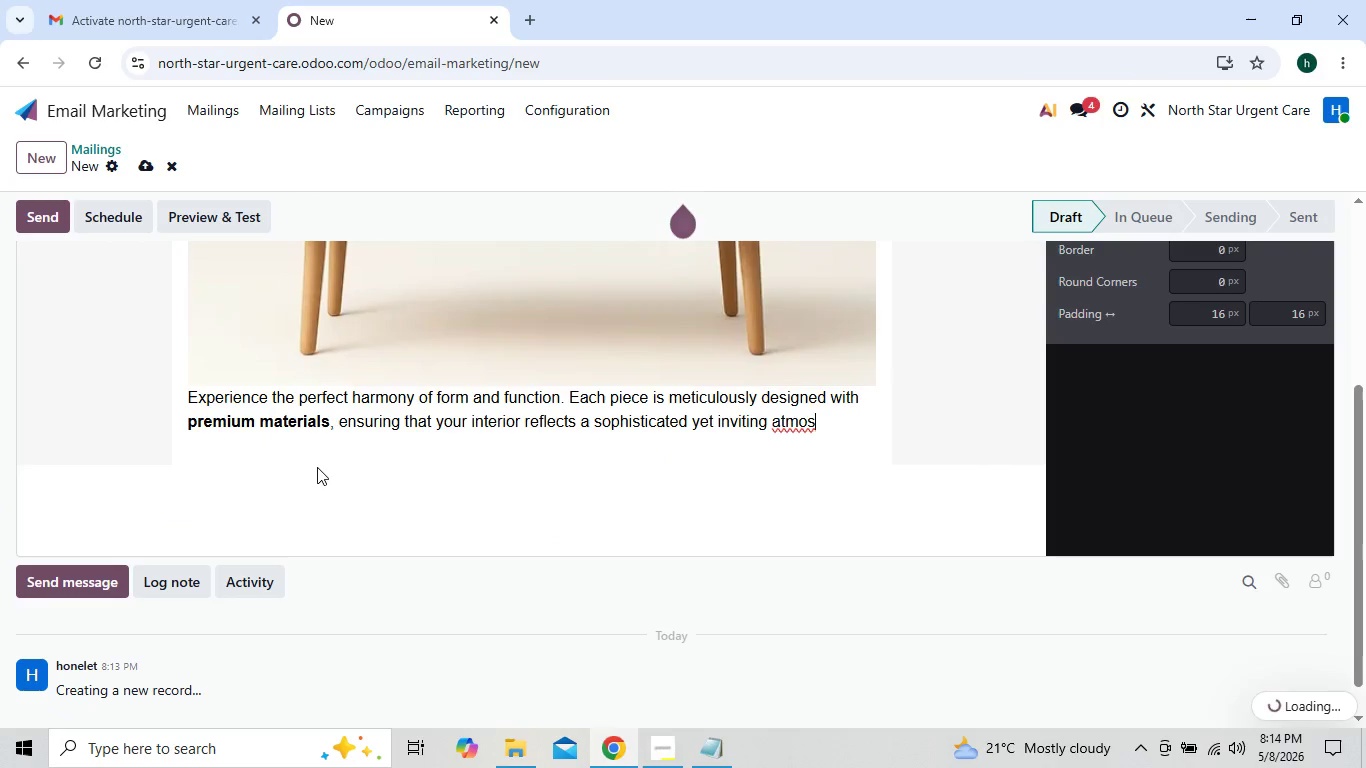 
key(Backspace)
 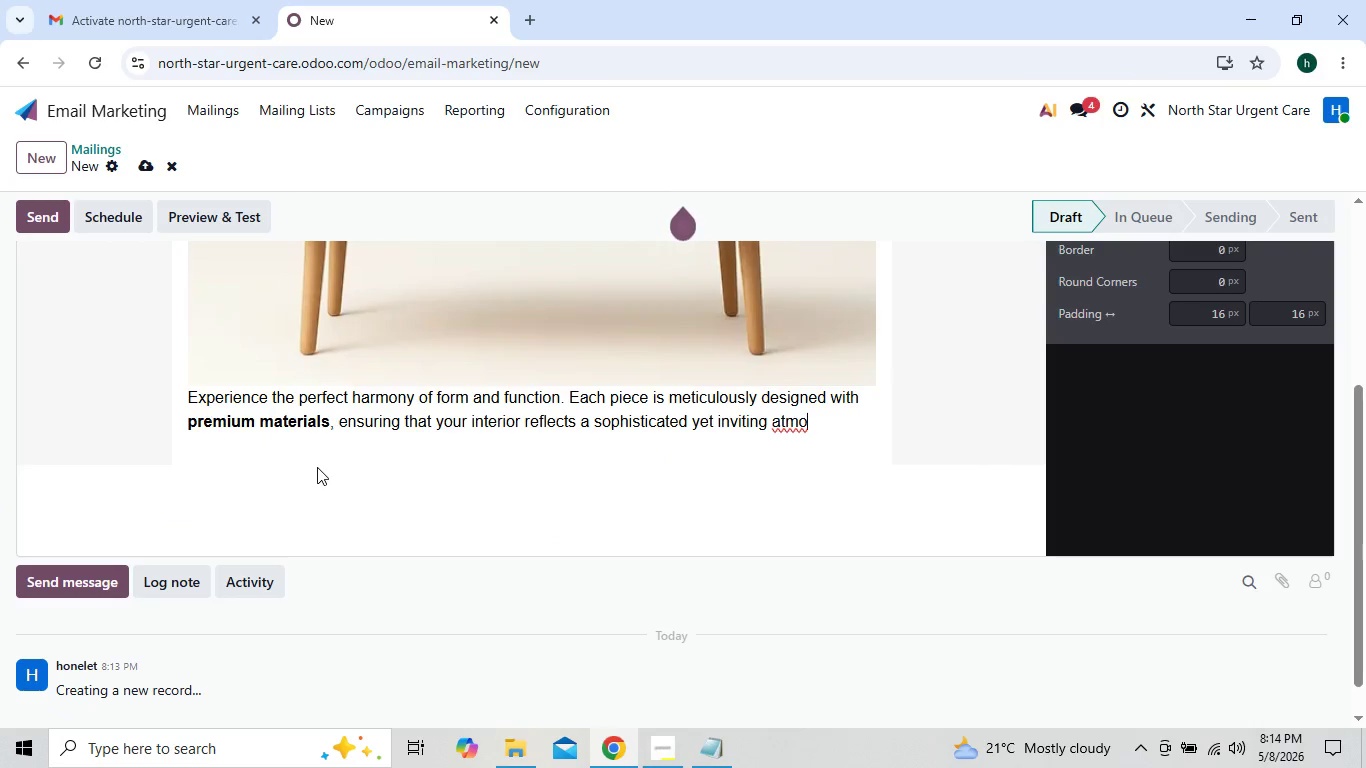 
key(Backspace)
 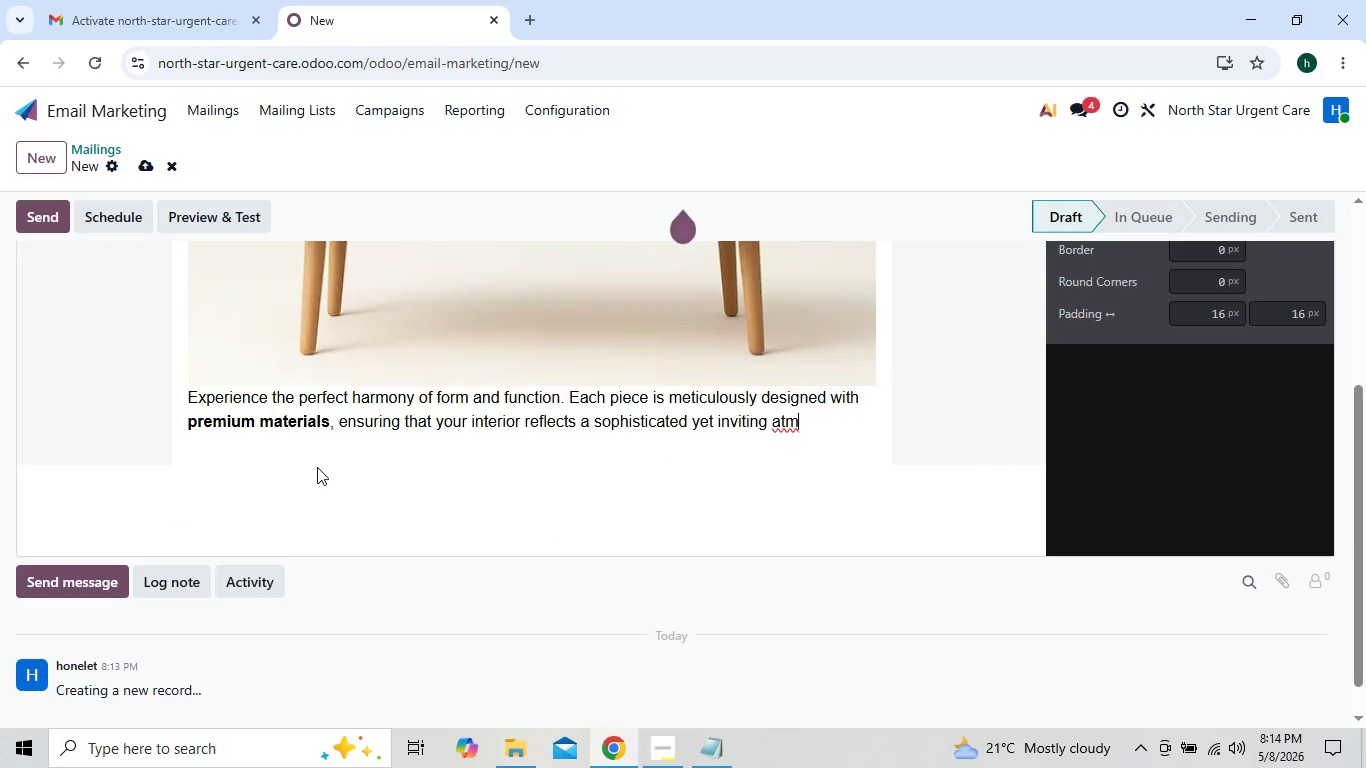 
key(Backspace)
 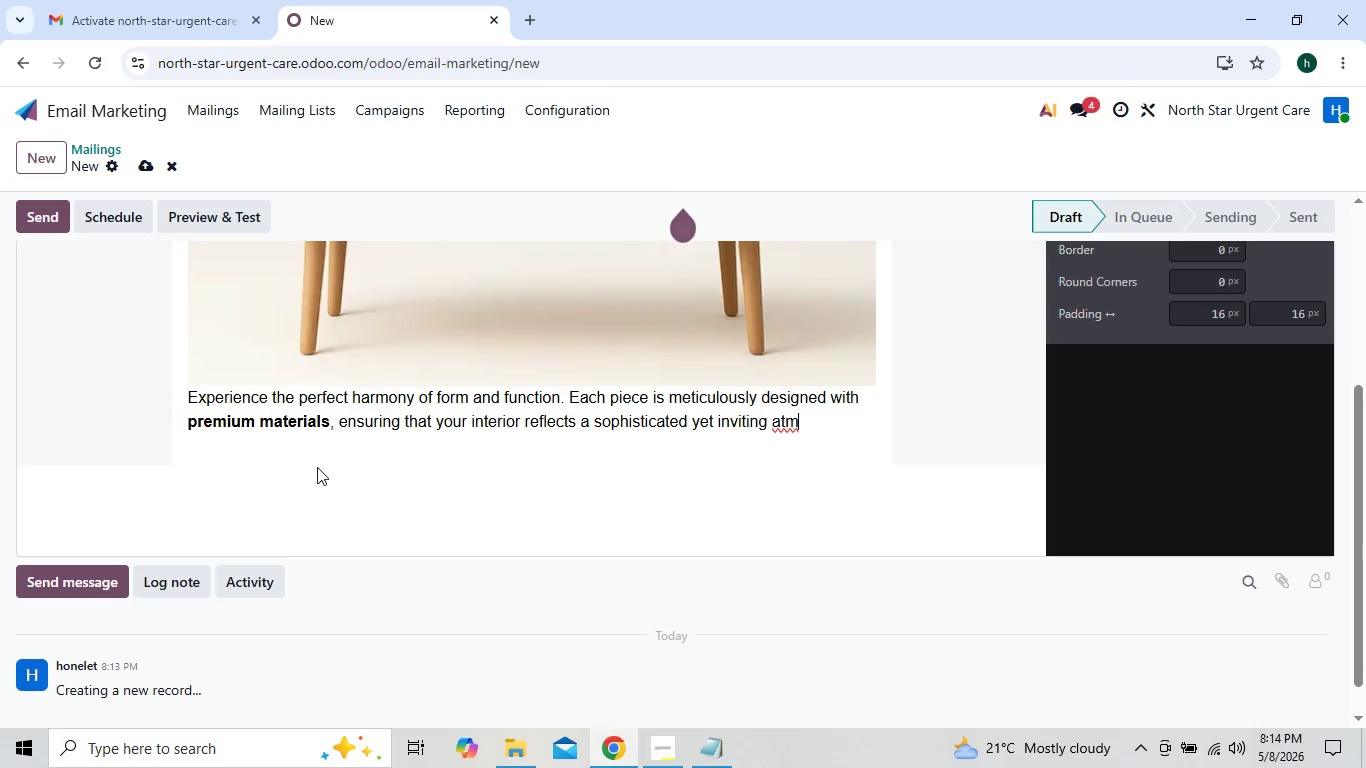 
key(Backspace)
 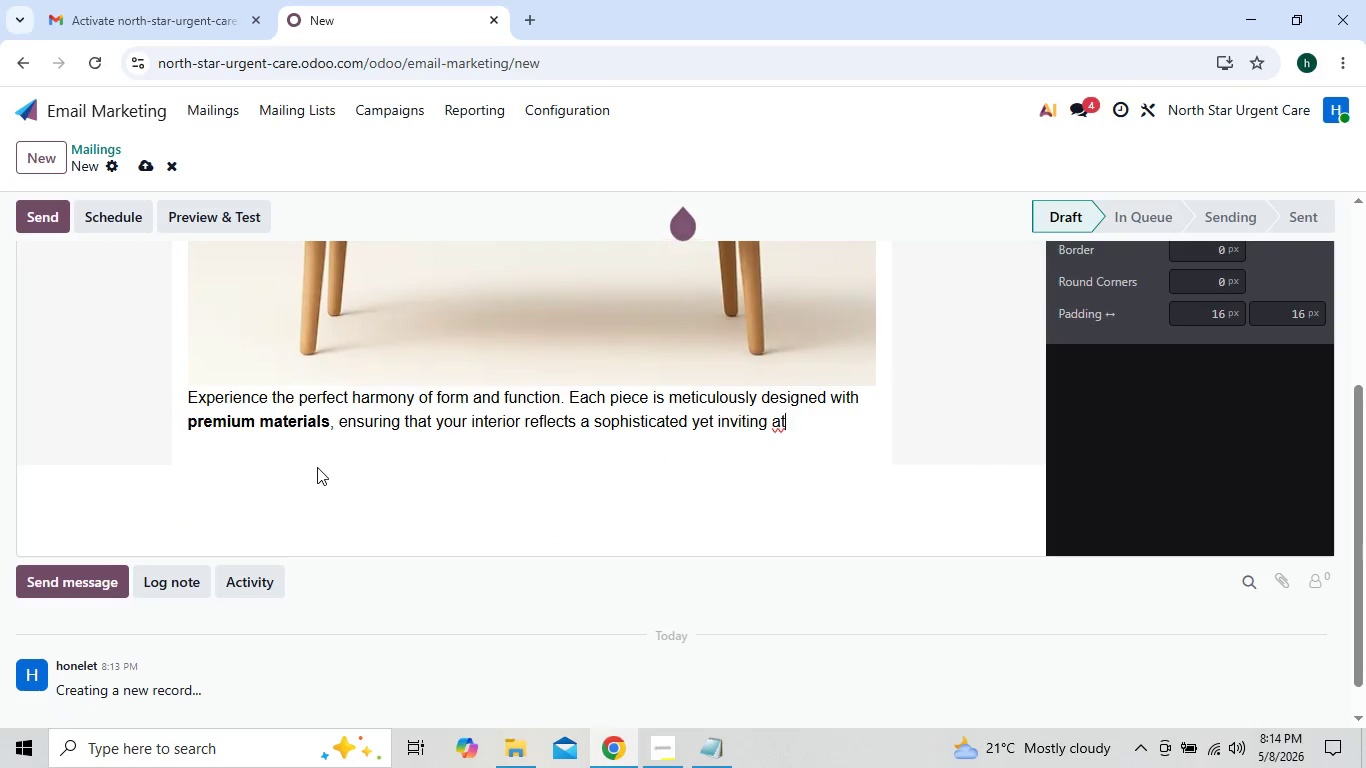 
key(Backspace)
 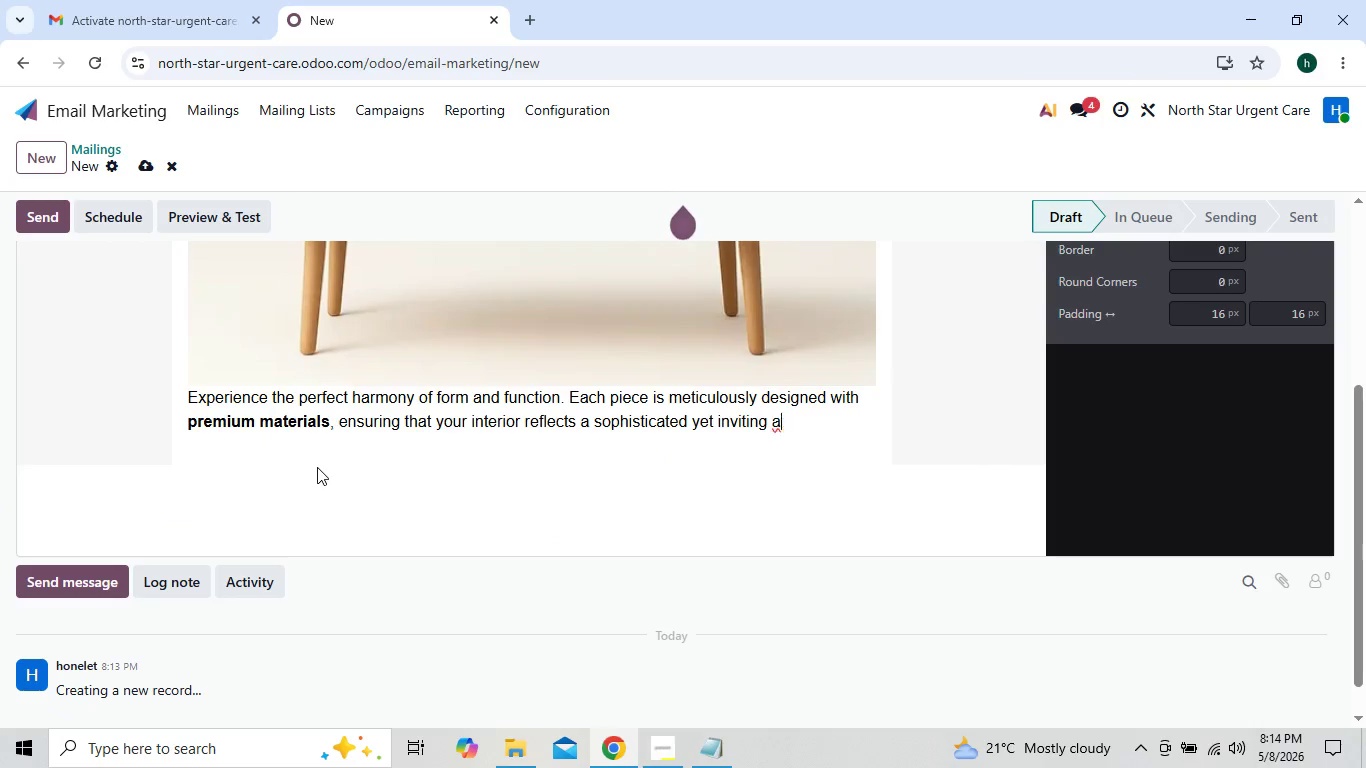 
key(Backspace)
 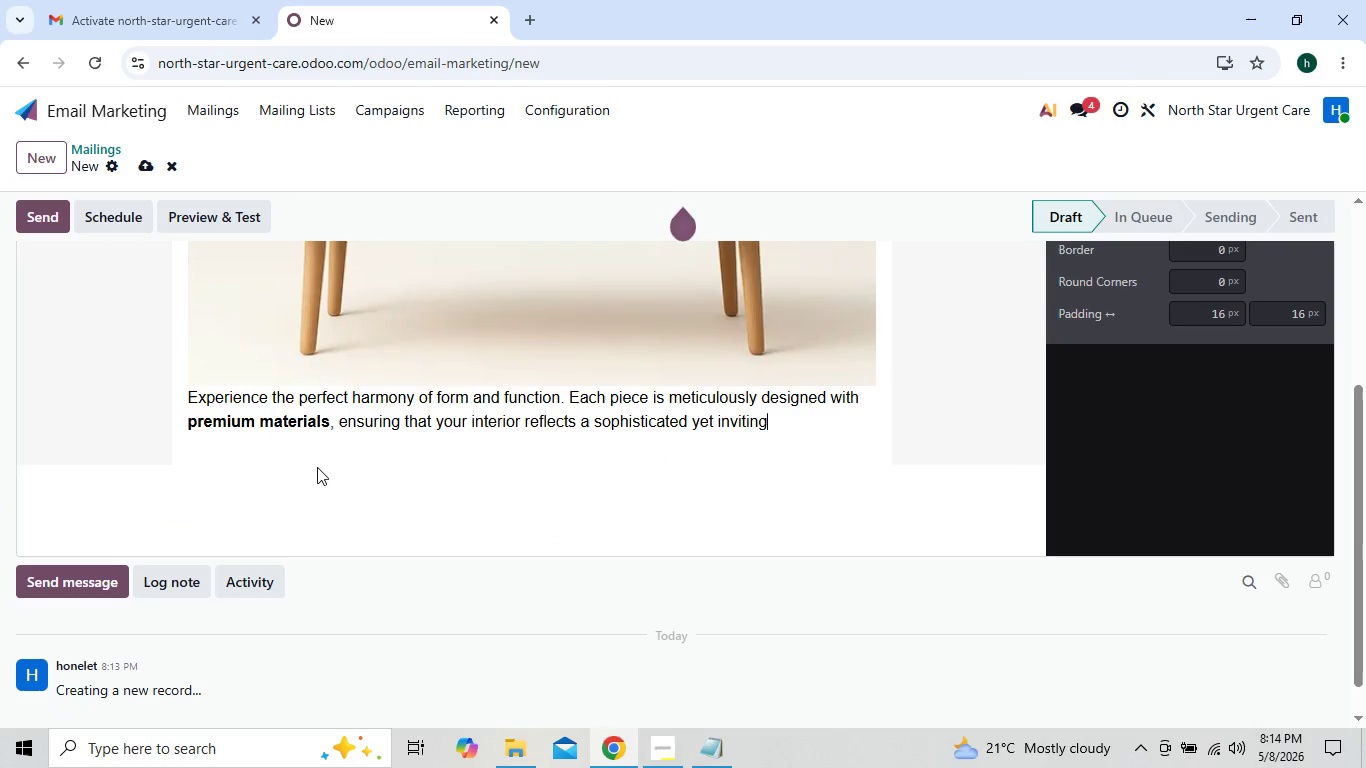 
key(Backspace)
 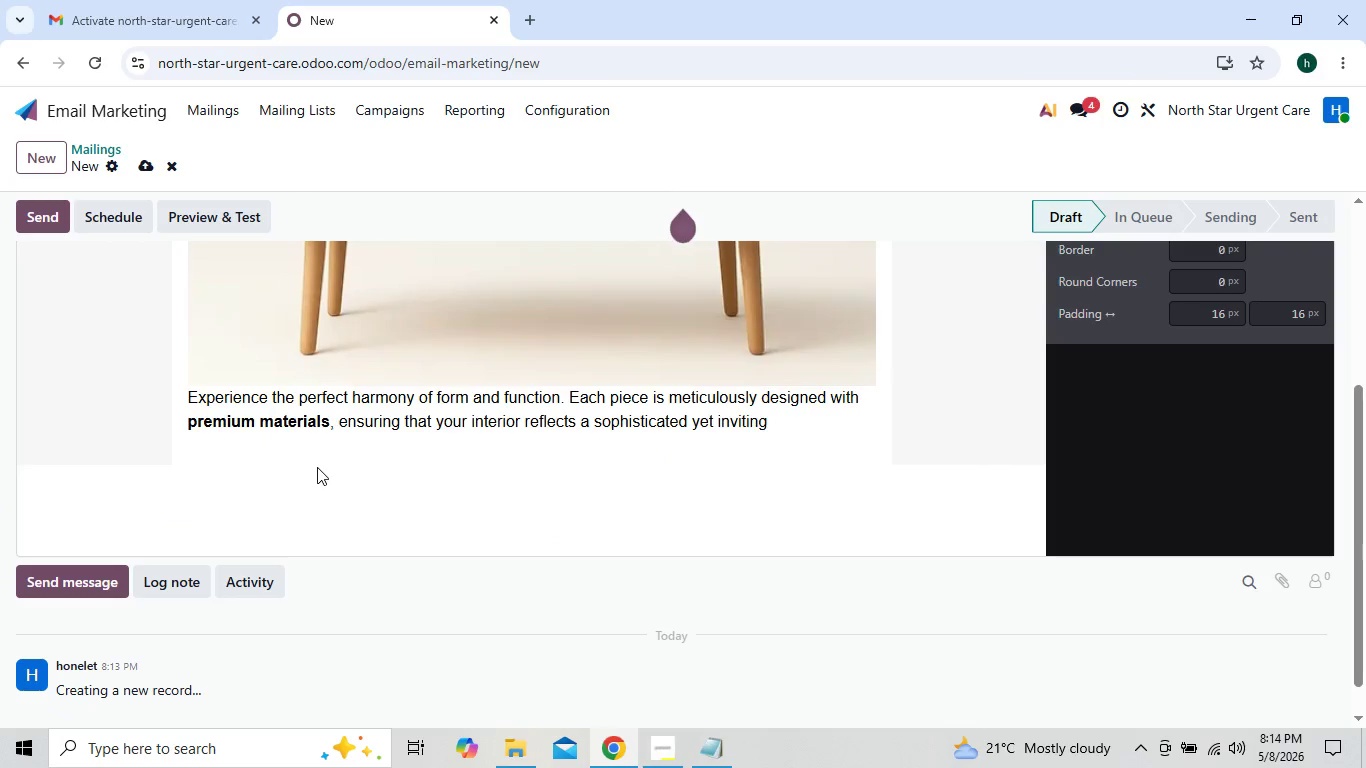 
key(Backspace)
 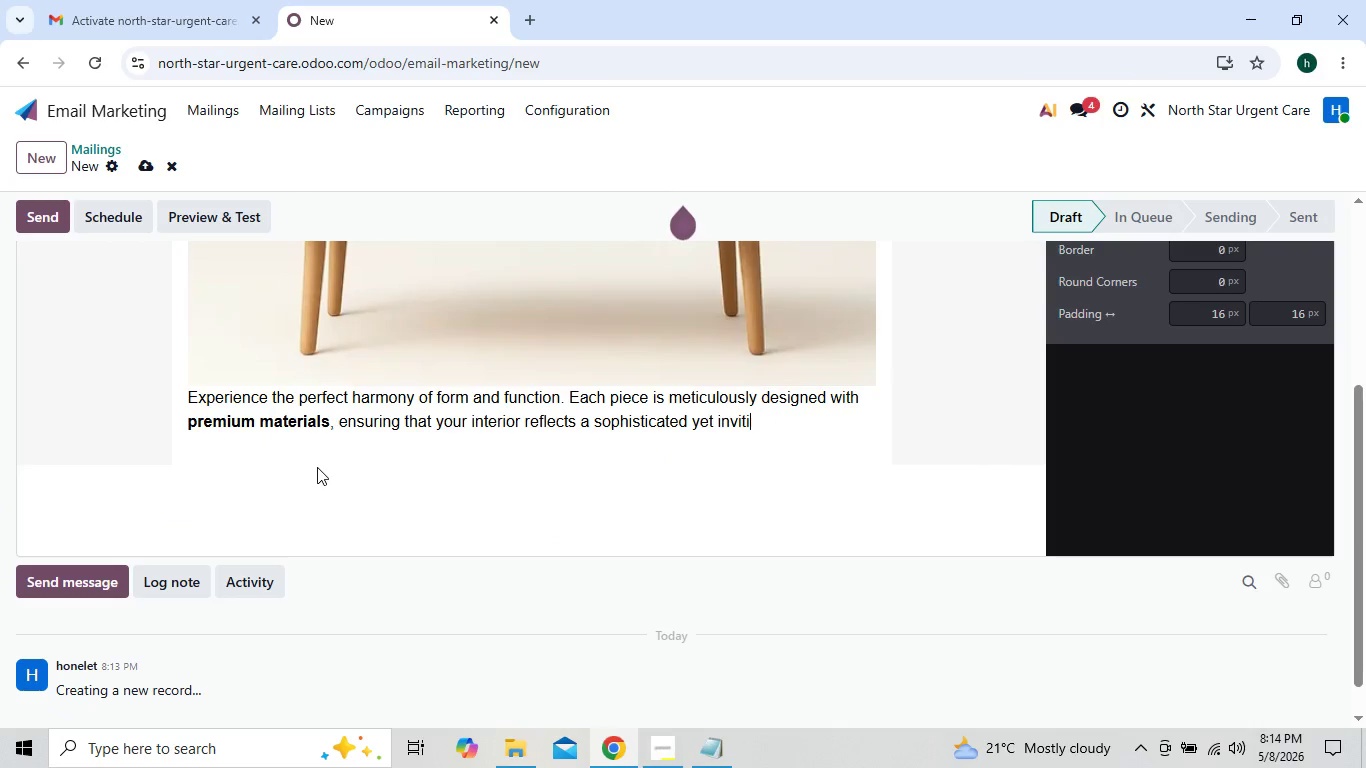 
key(Backspace)
 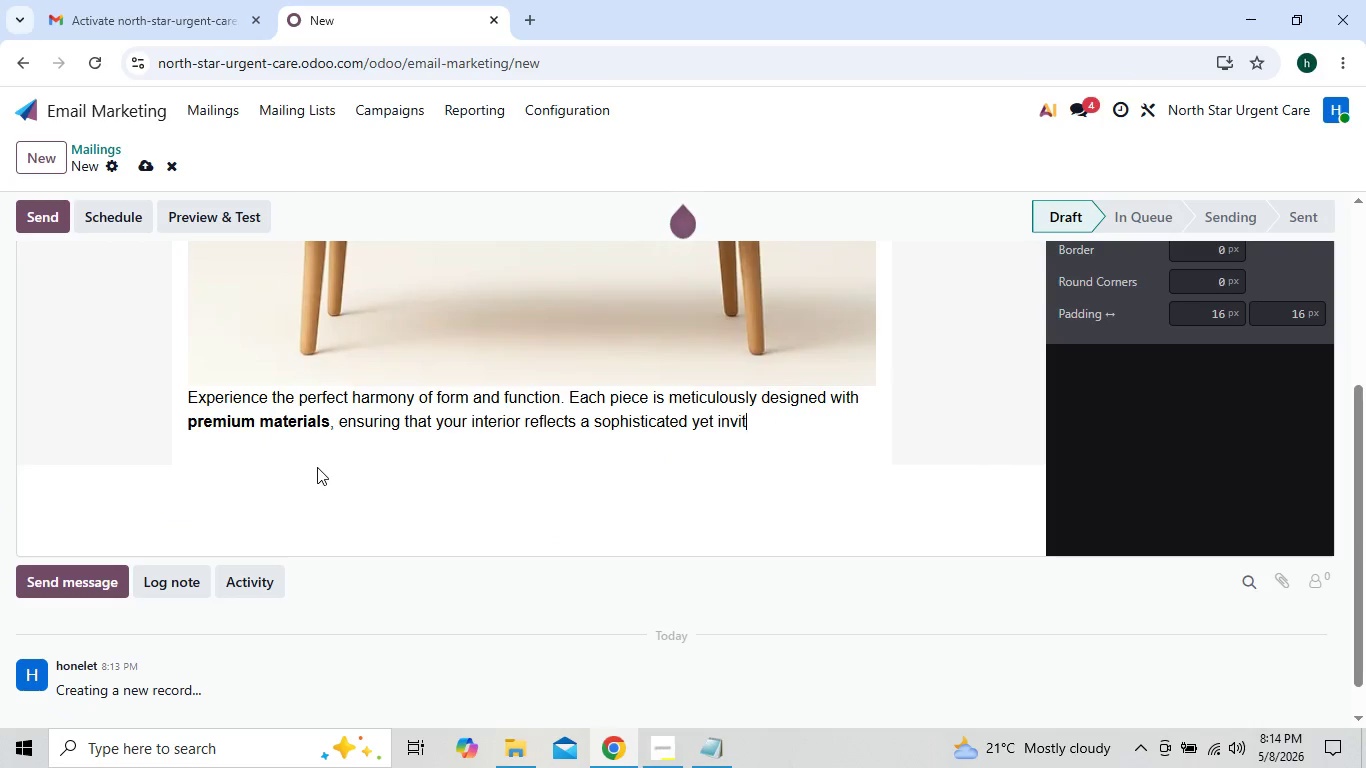 
key(Backspace)
 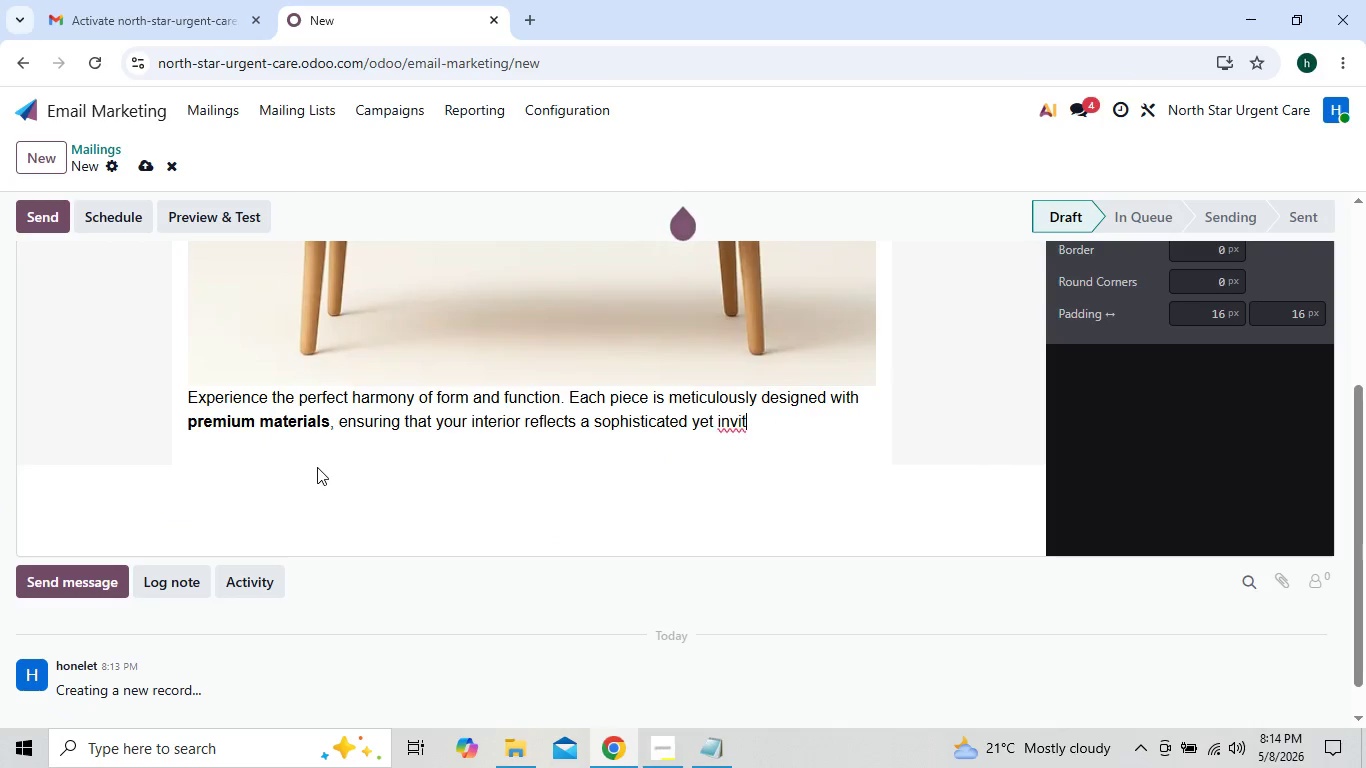 
key(Backspace)
 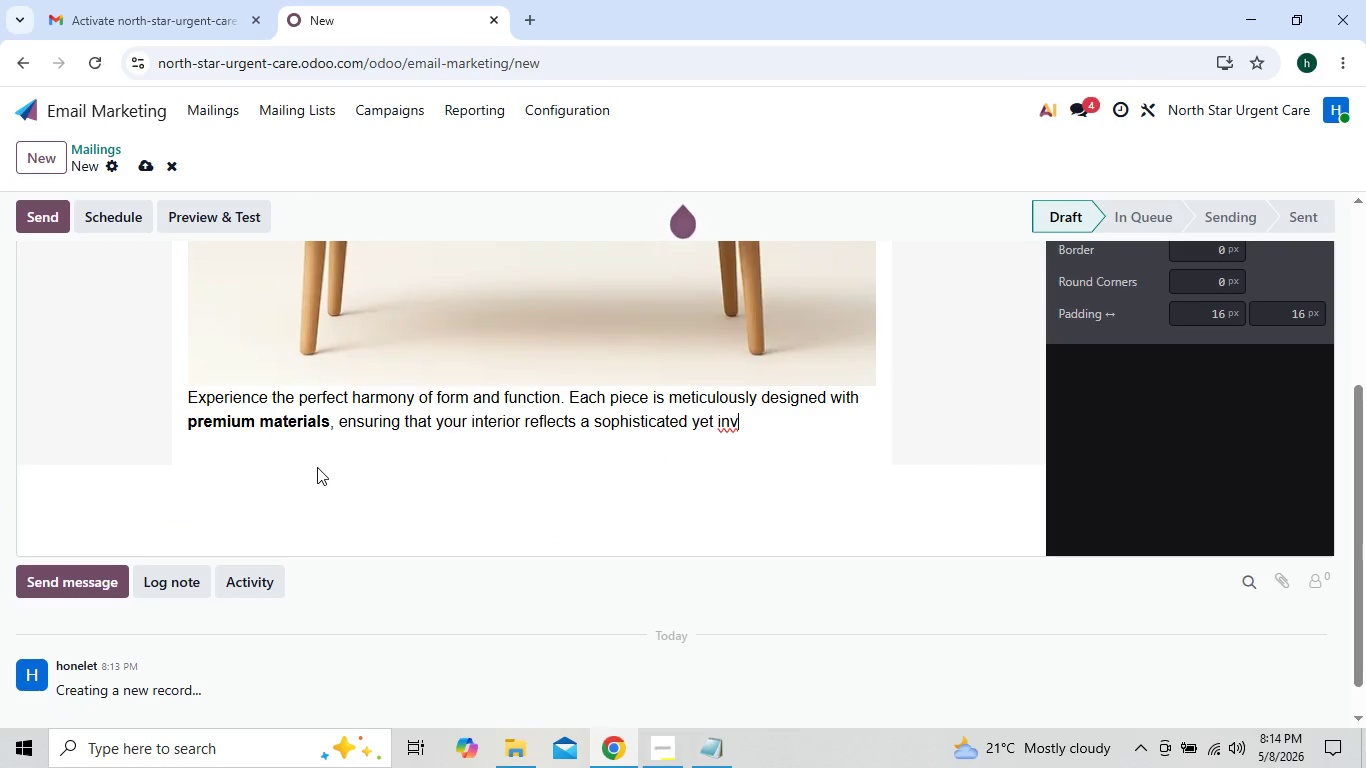 
key(Backspace)
 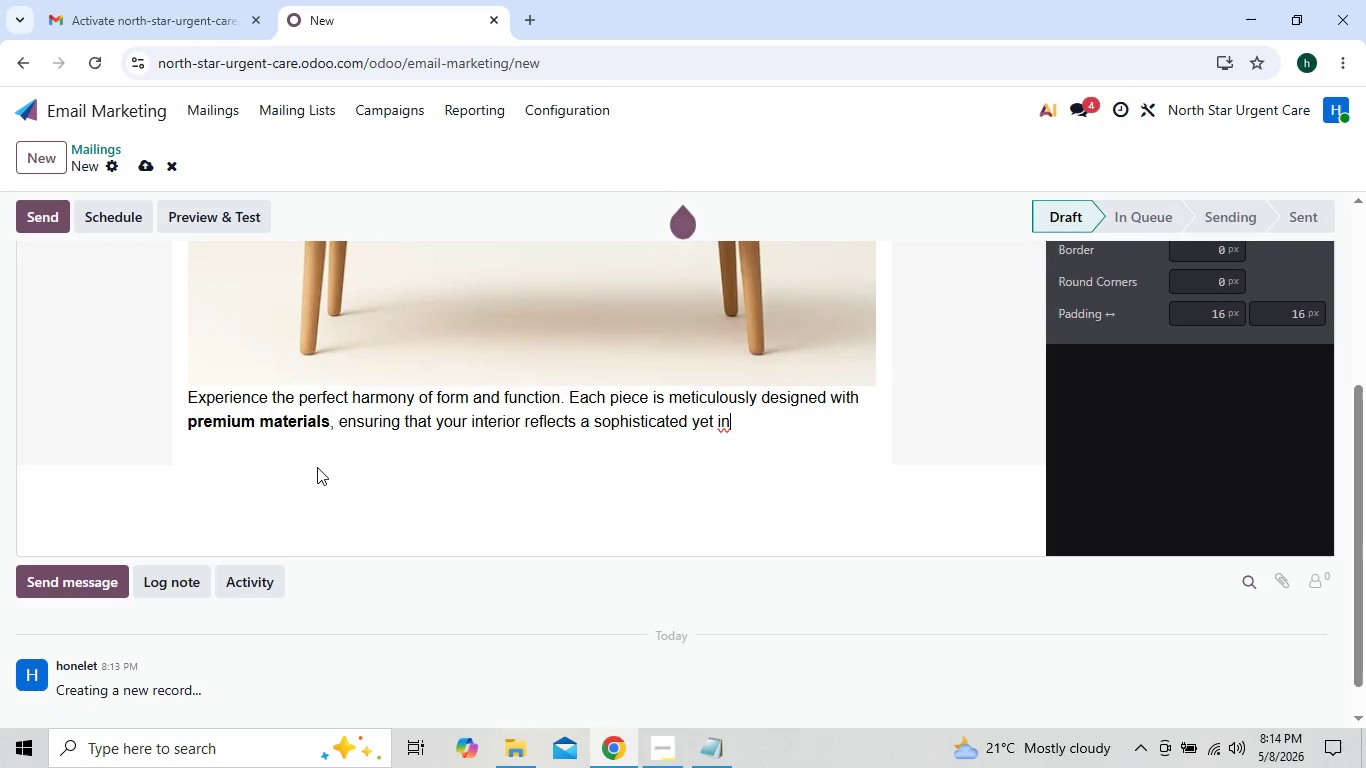 
key(Backspace)
 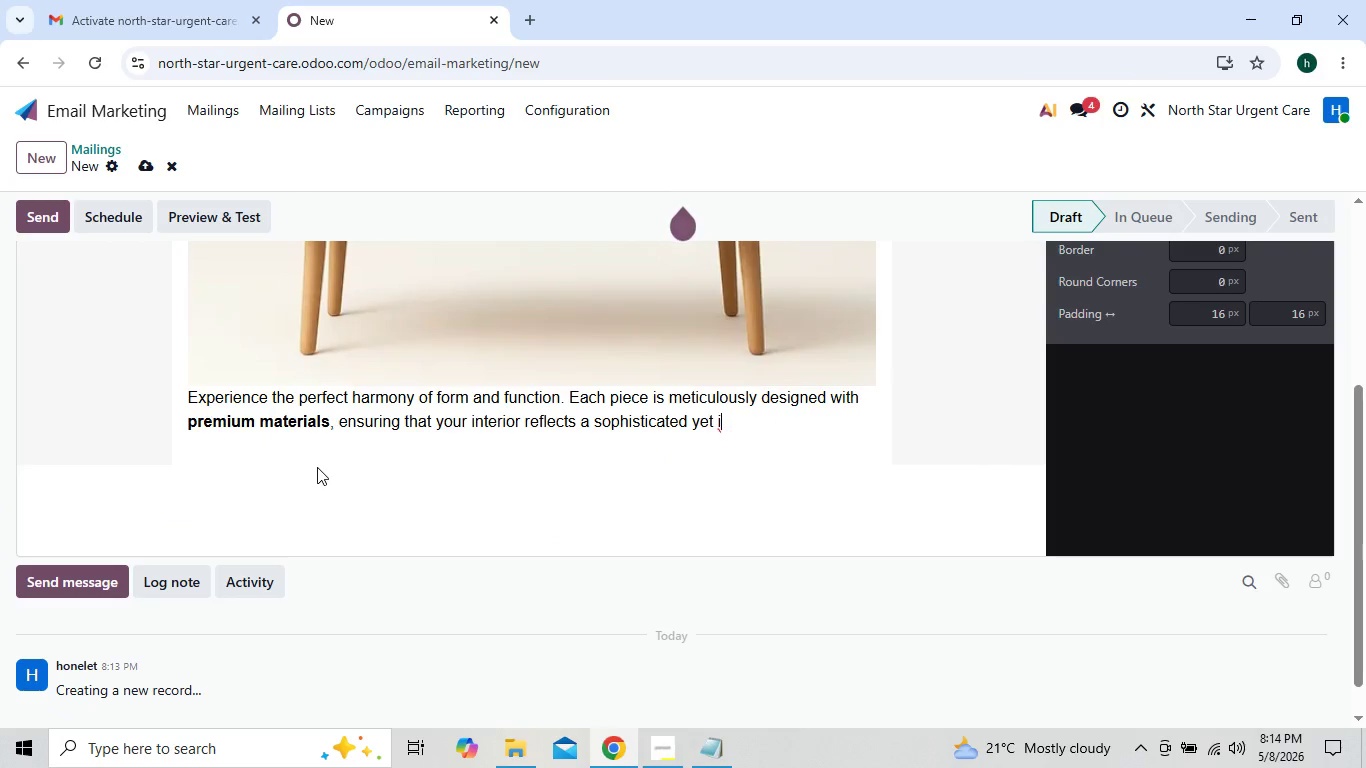 
key(Backspace)
 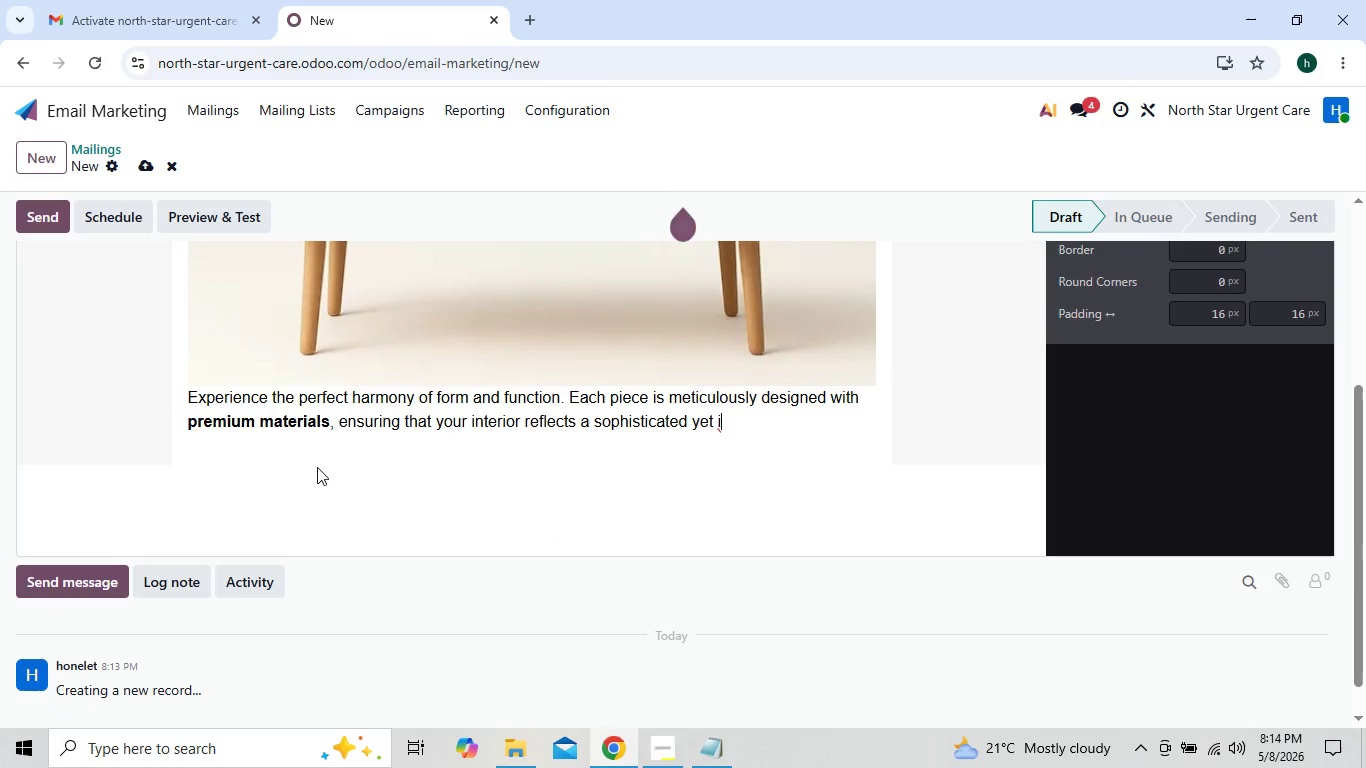 
key(Backspace)
 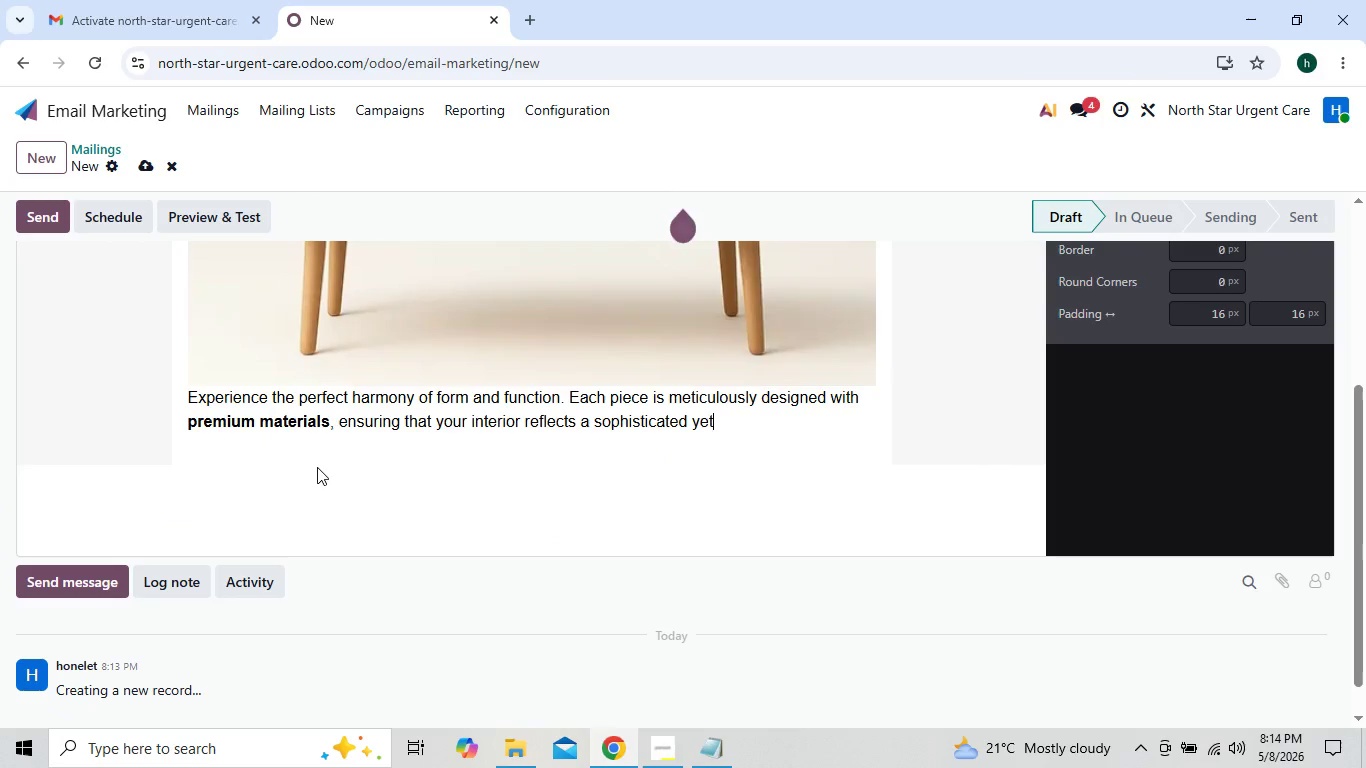 
key(Backspace)
 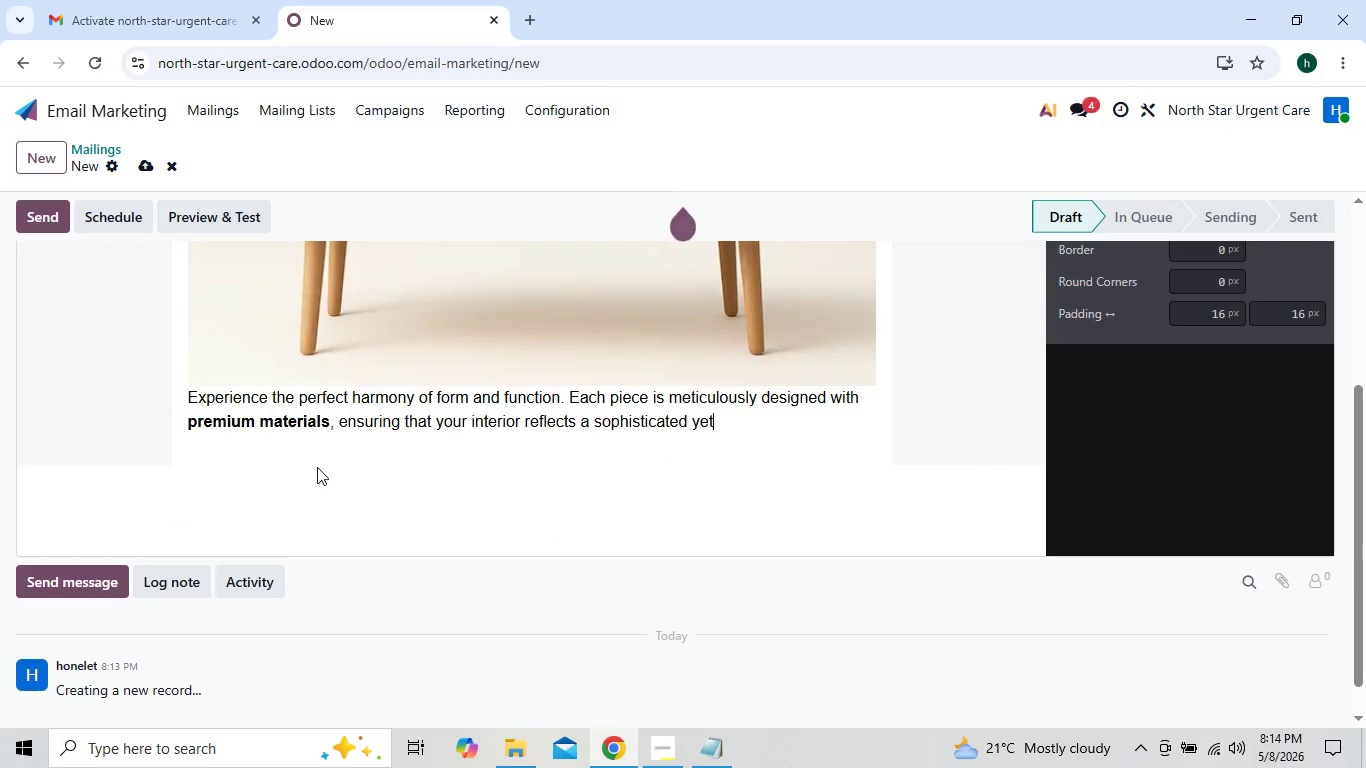 
key(Backspace)
 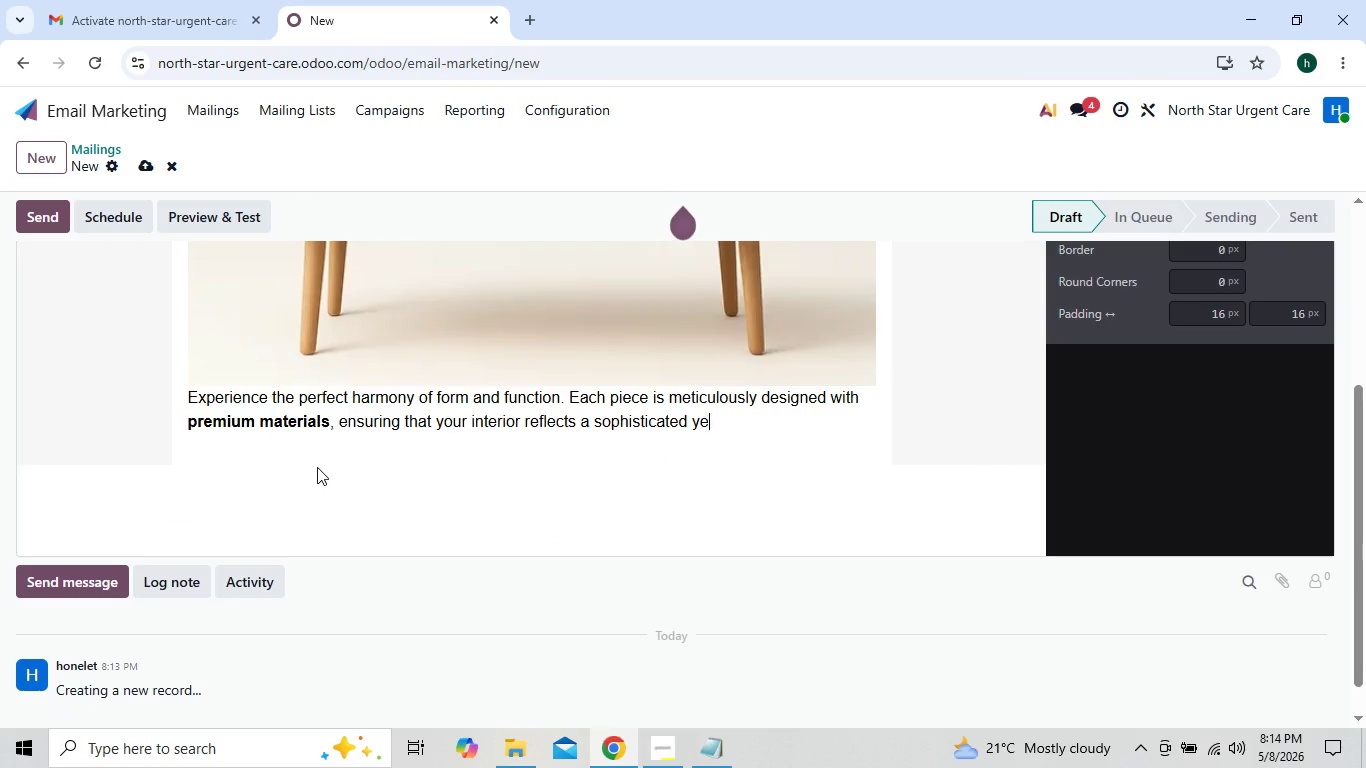 
key(Backspace)
 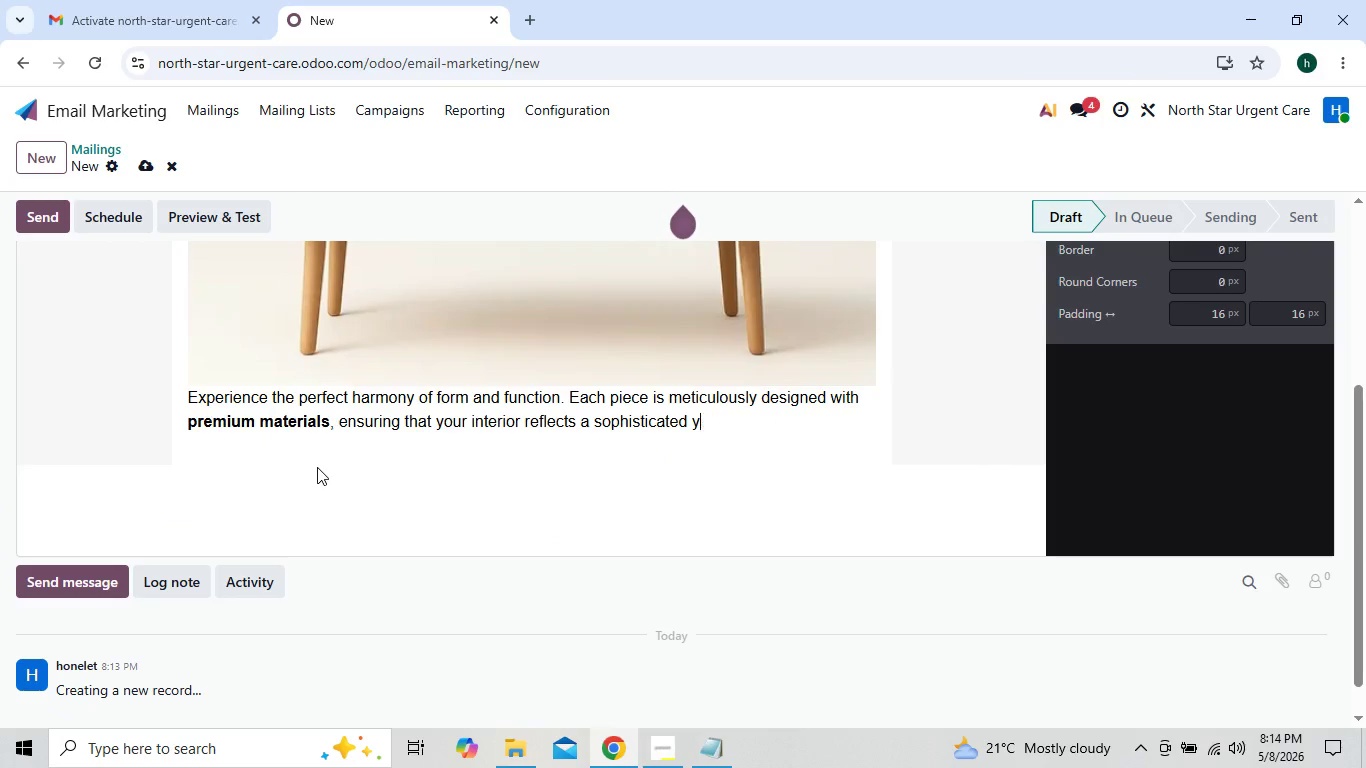 
key(Backspace)
 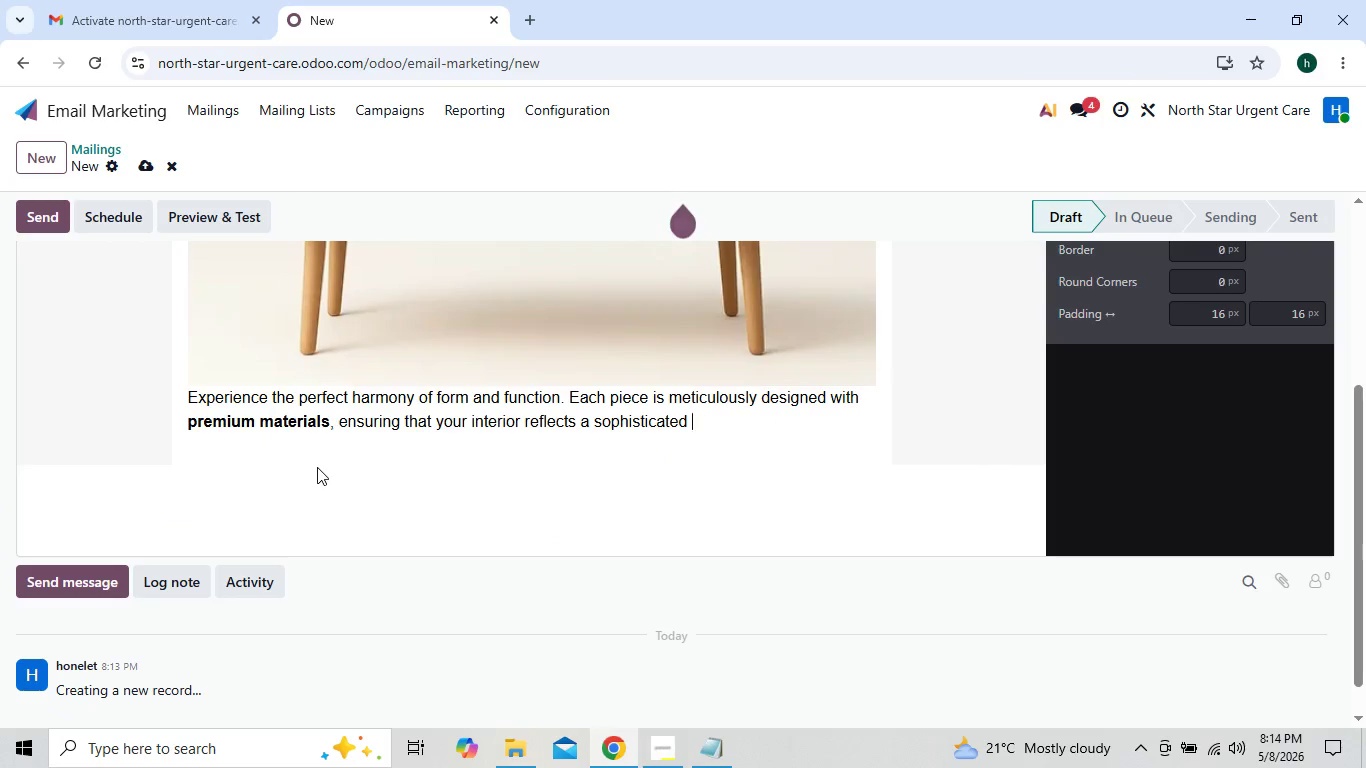 
key(Backspace)
 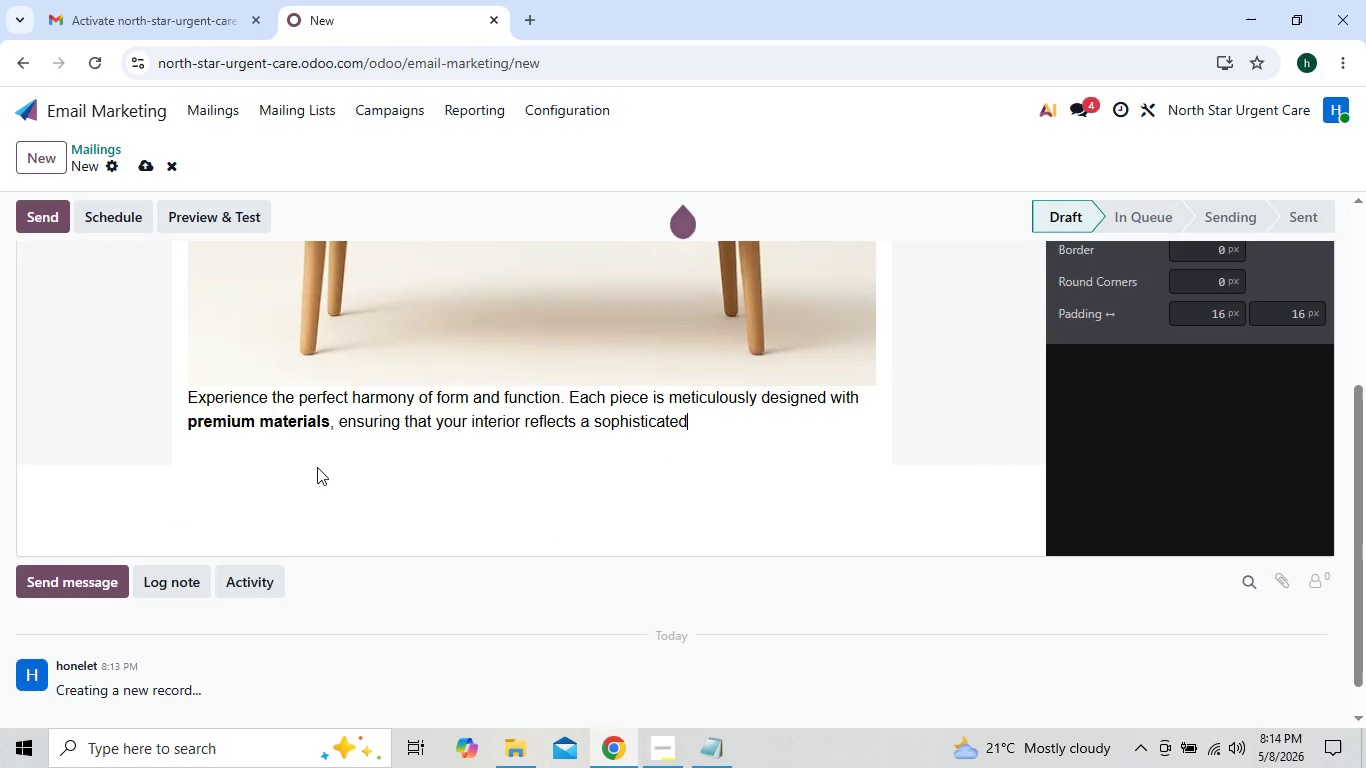 
key(Backspace)
 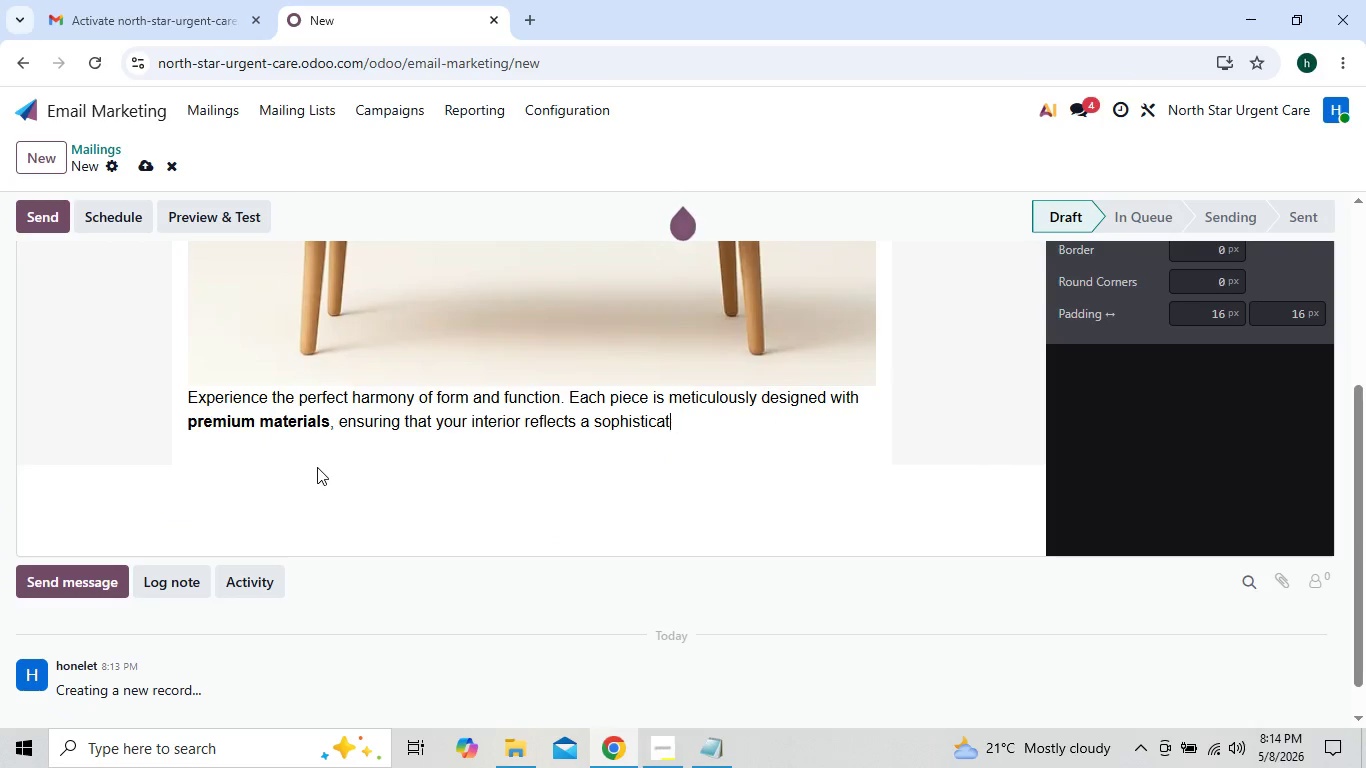 
hold_key(key=Backspace, duration=0.78)
 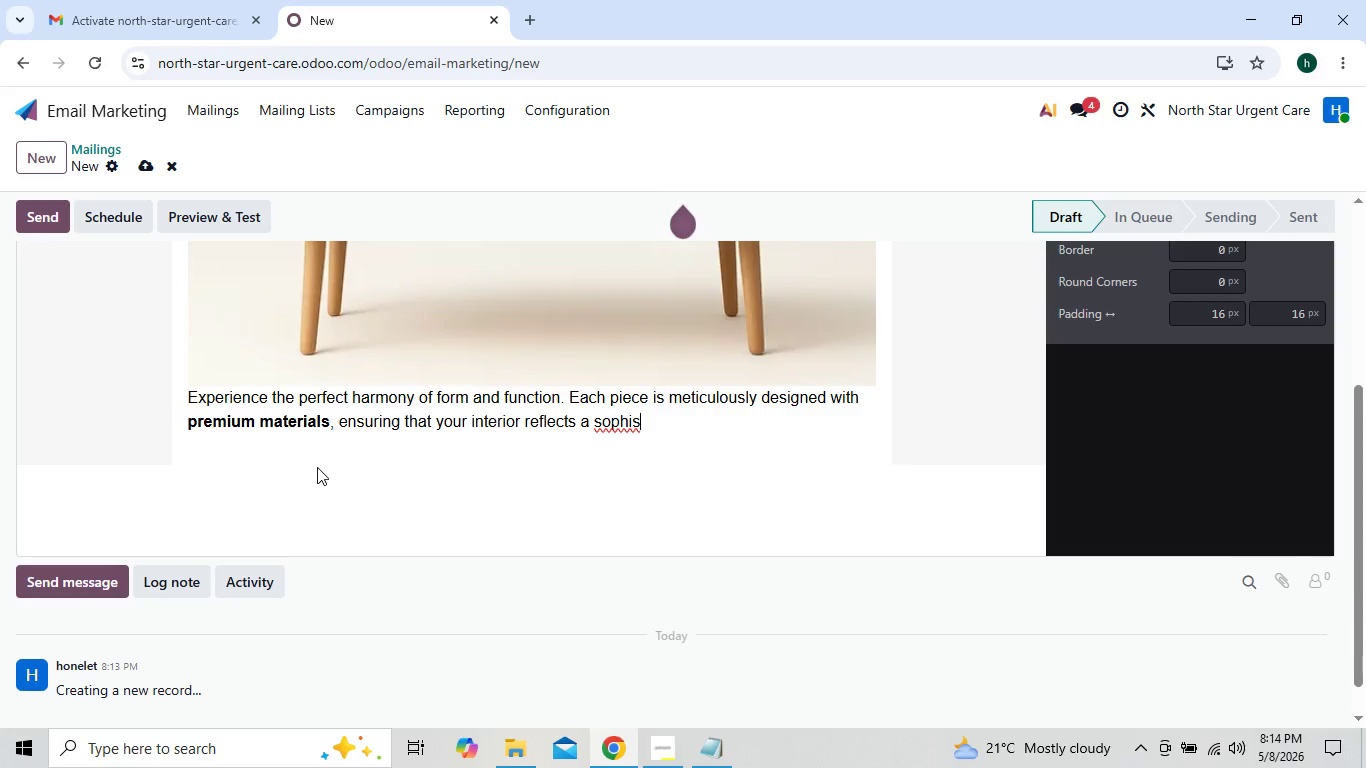 
key(Backspace)
 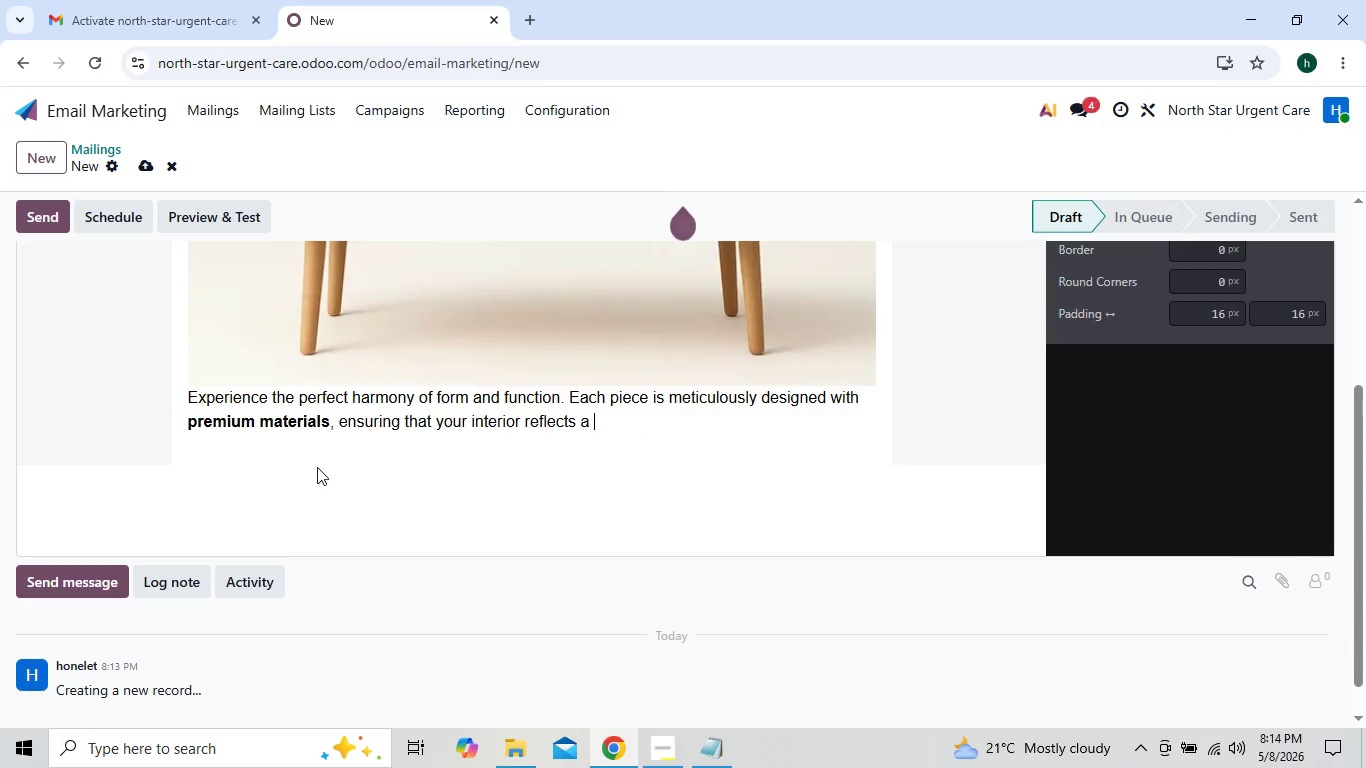 
key(Backspace)
 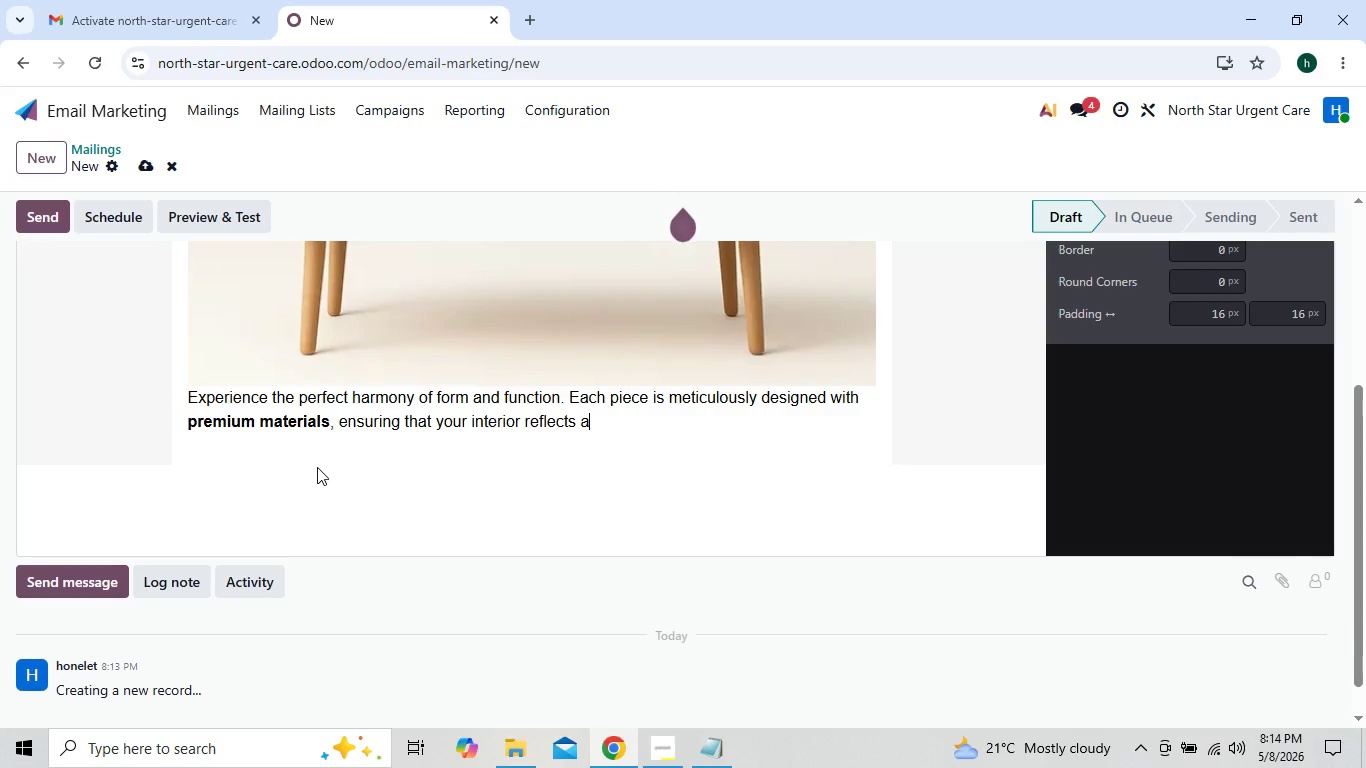 
hold_key(key=Backspace, duration=1.26)
 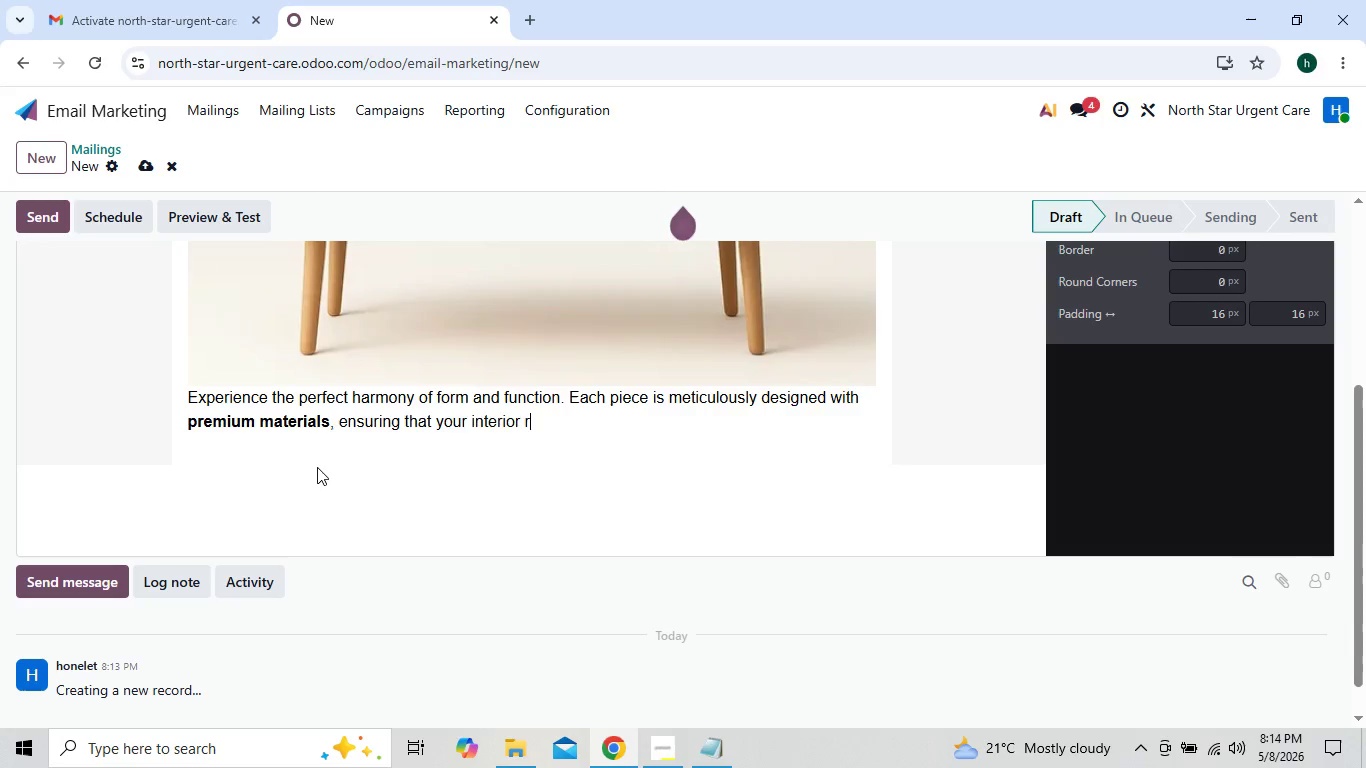 
key(Backspace)
 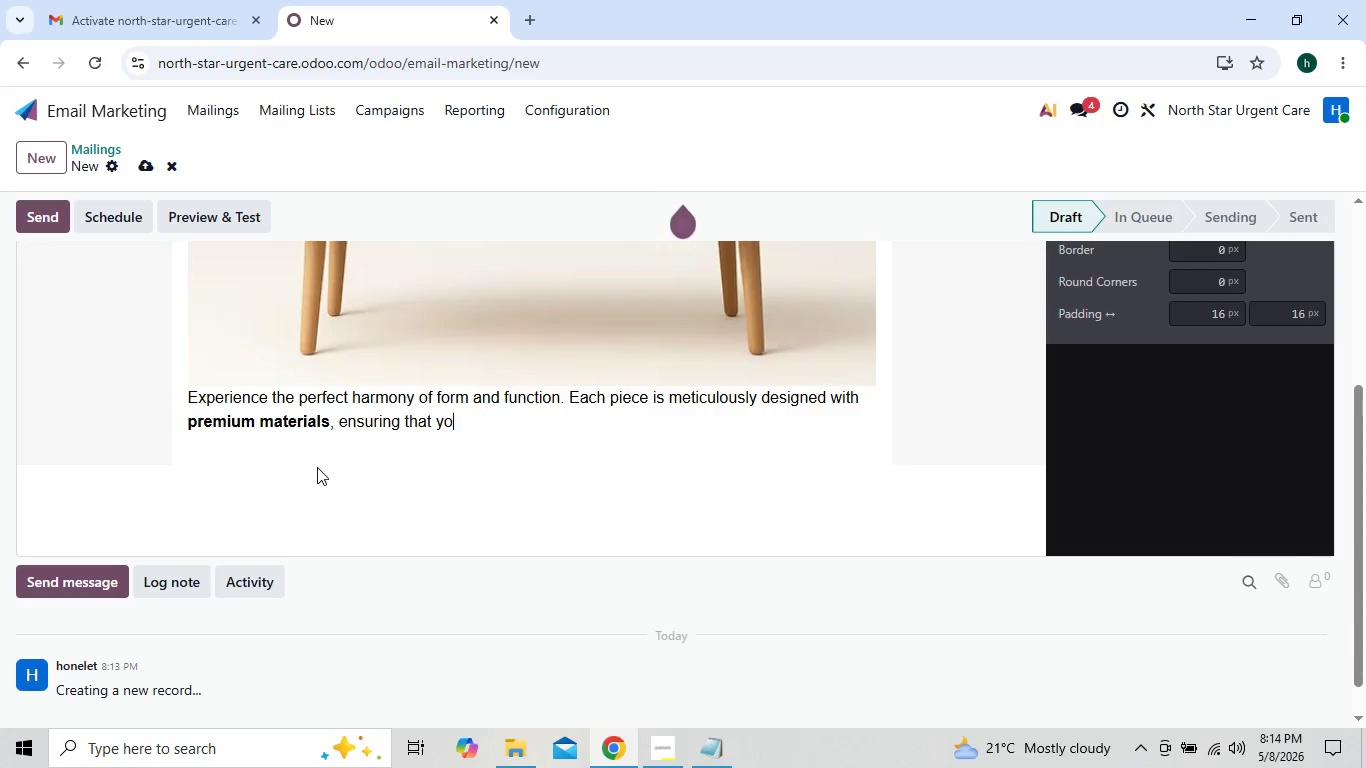 
key(Backspace)
 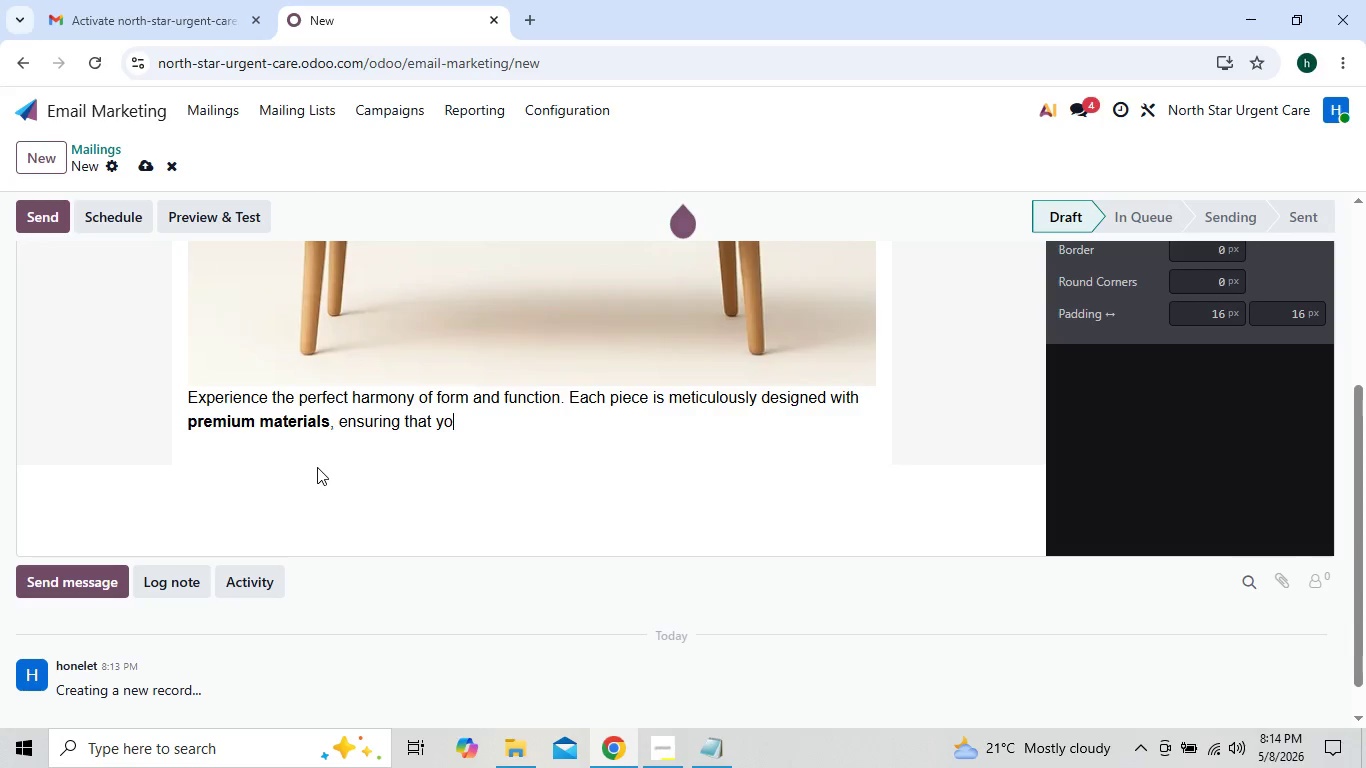 
key(Backspace)
 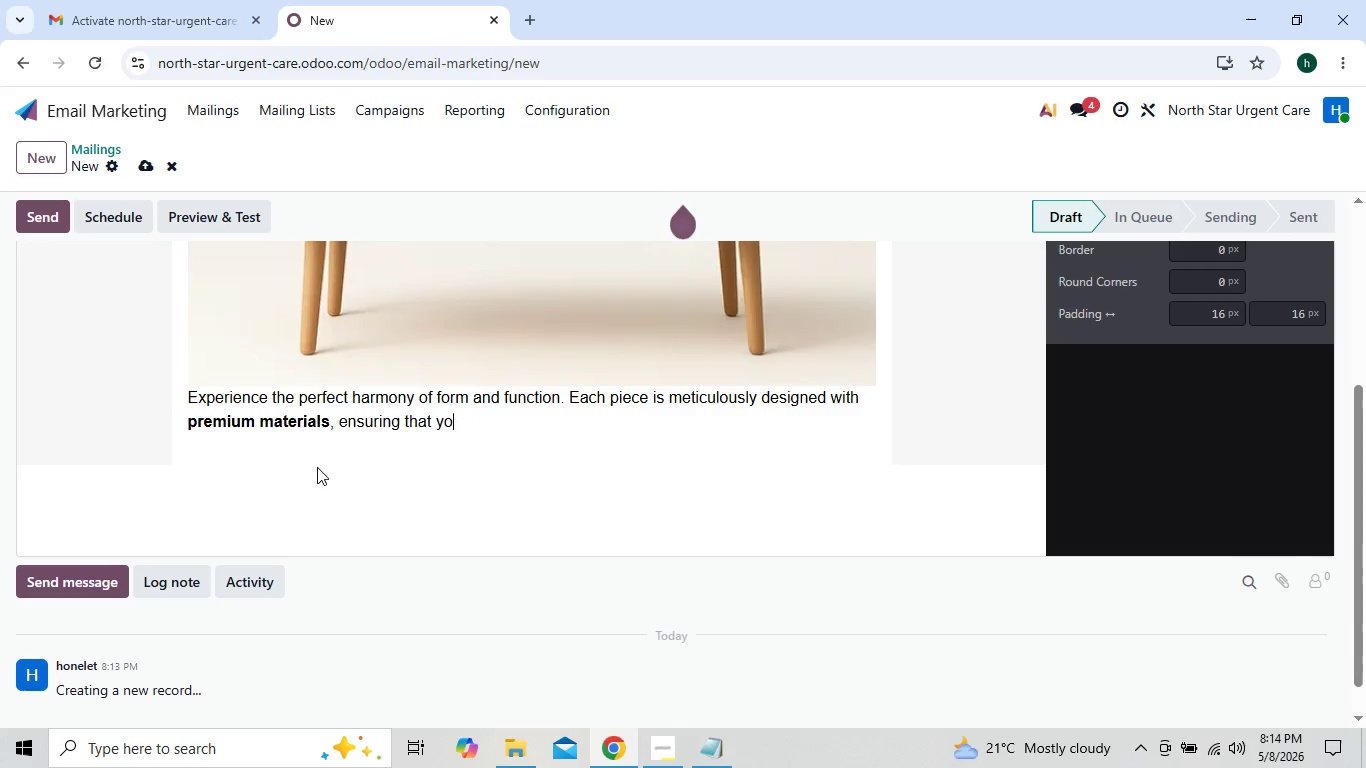 
key(Backspace)
 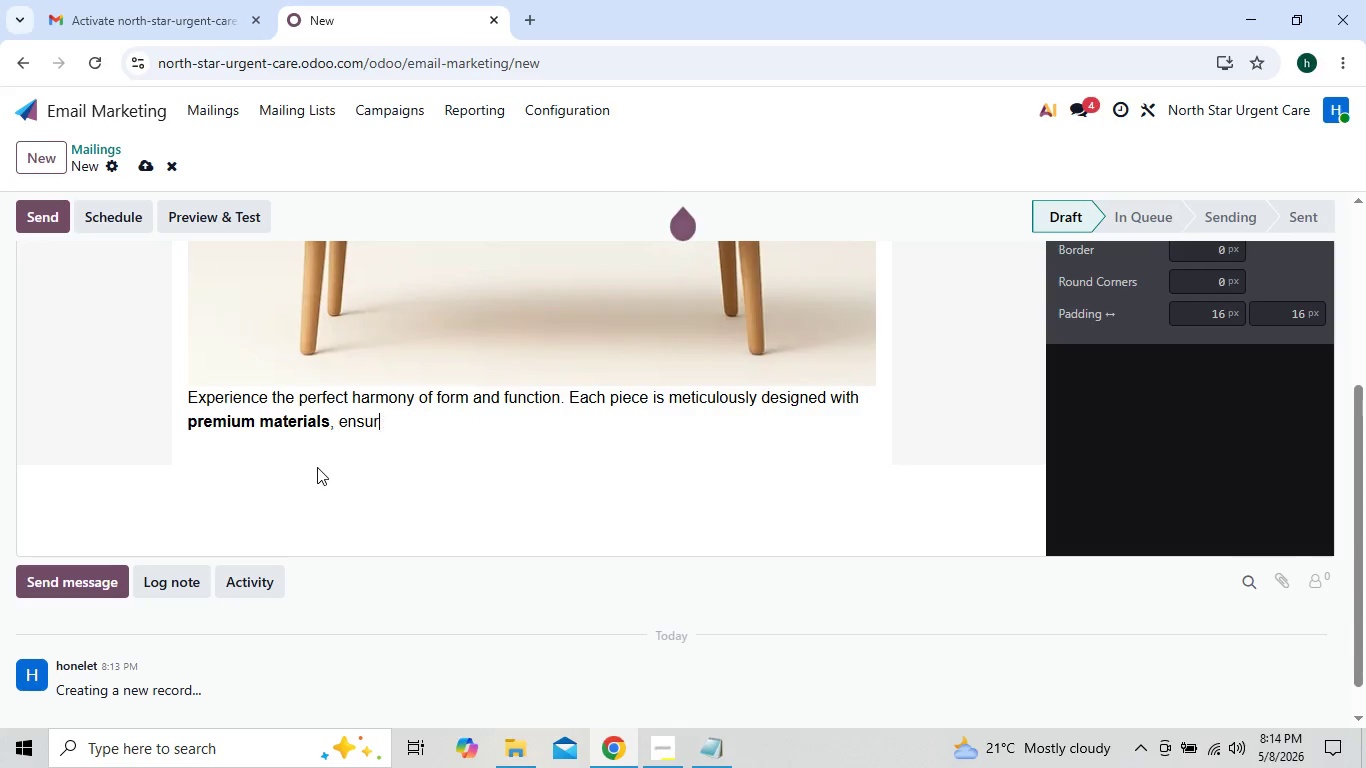 
key(Backspace)
 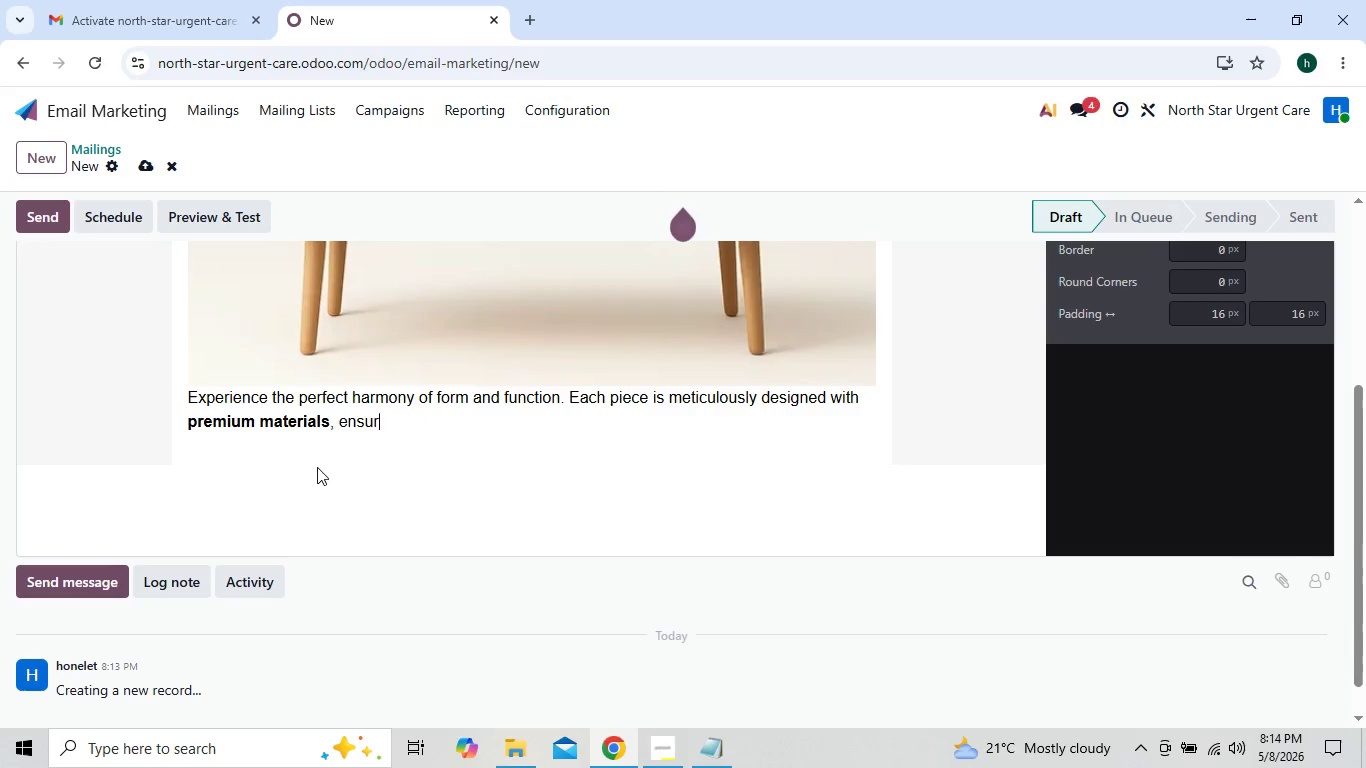 
key(Backspace)
 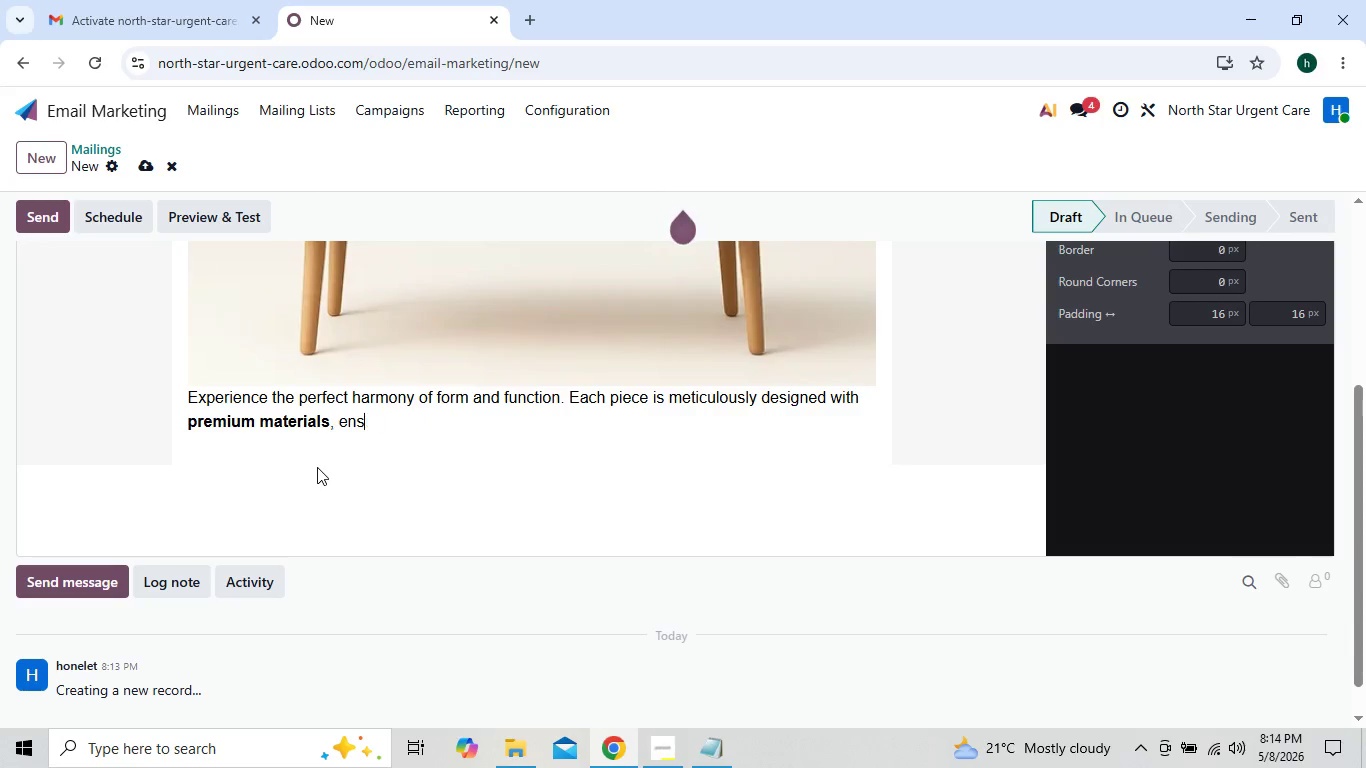 
key(Backspace)
 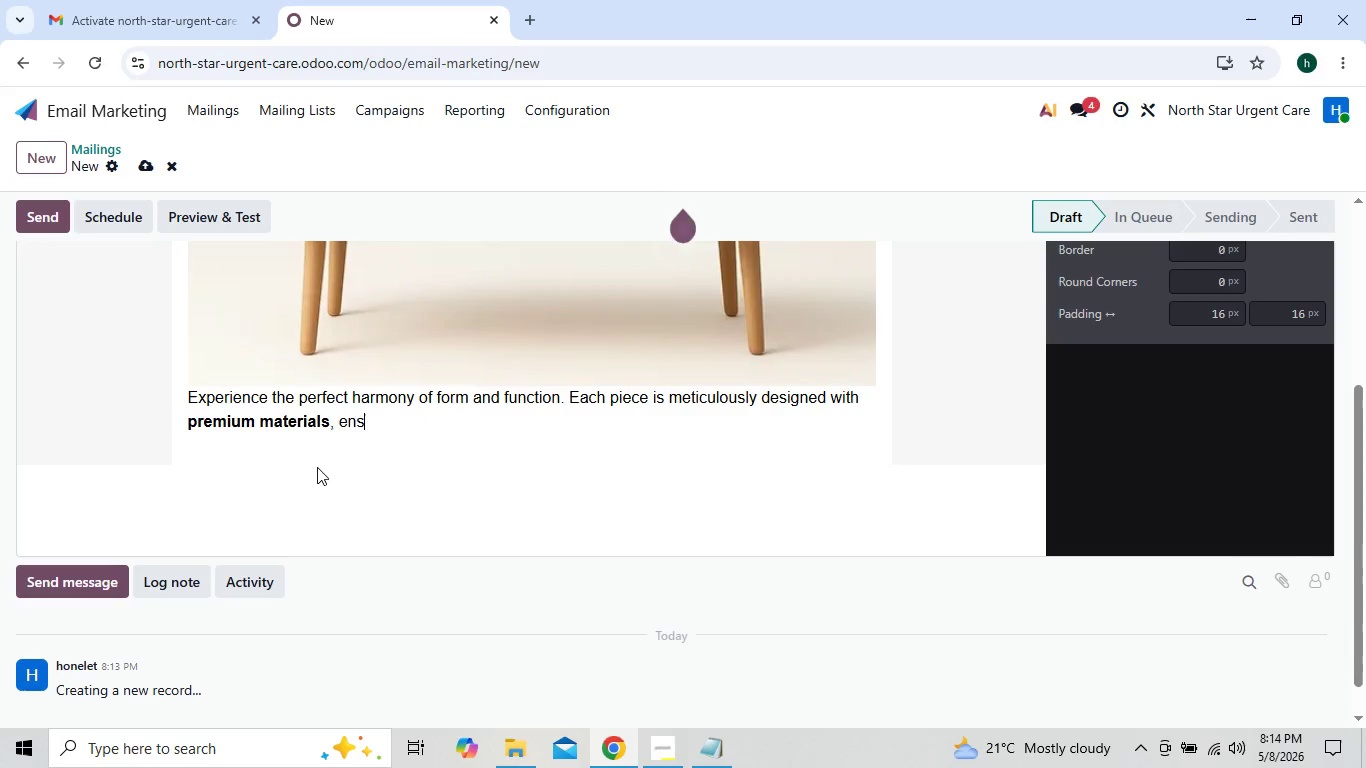 
key(Backspace)
 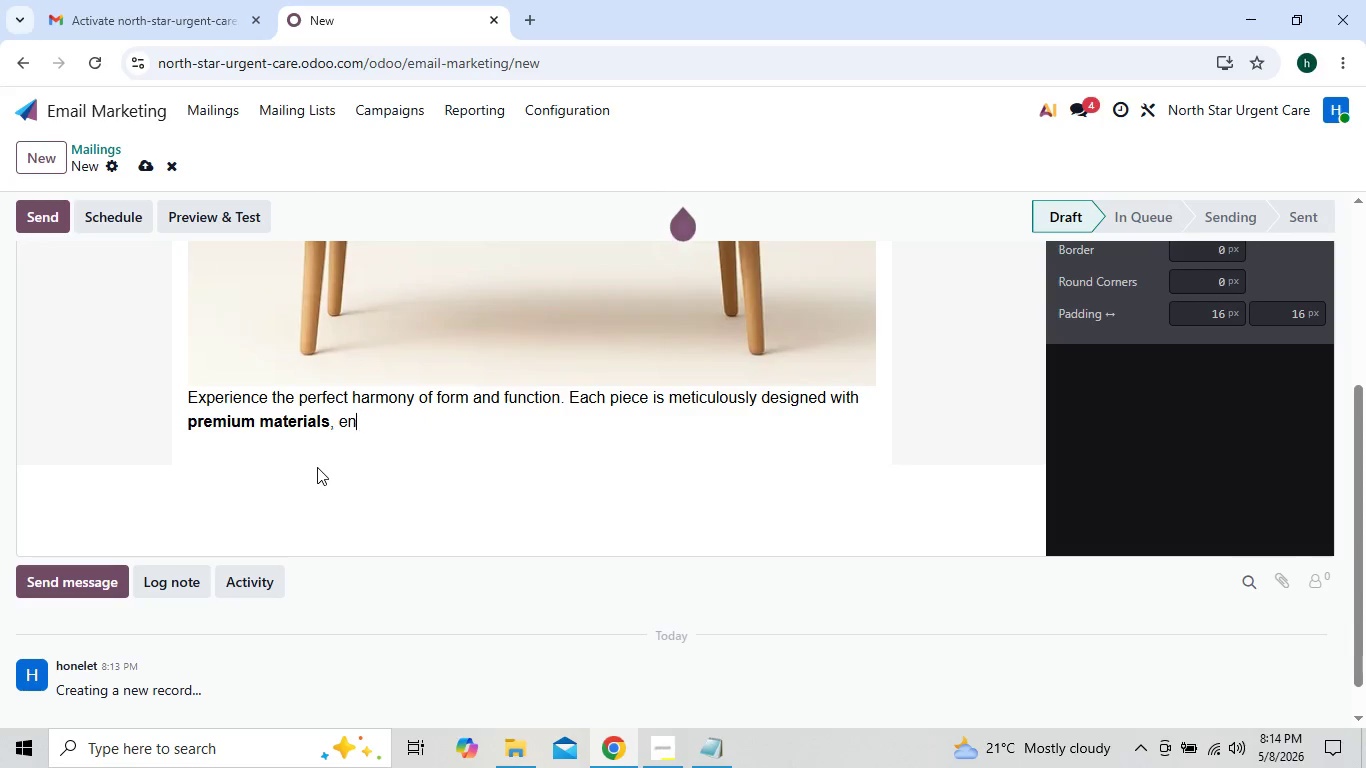 
key(Backspace)
 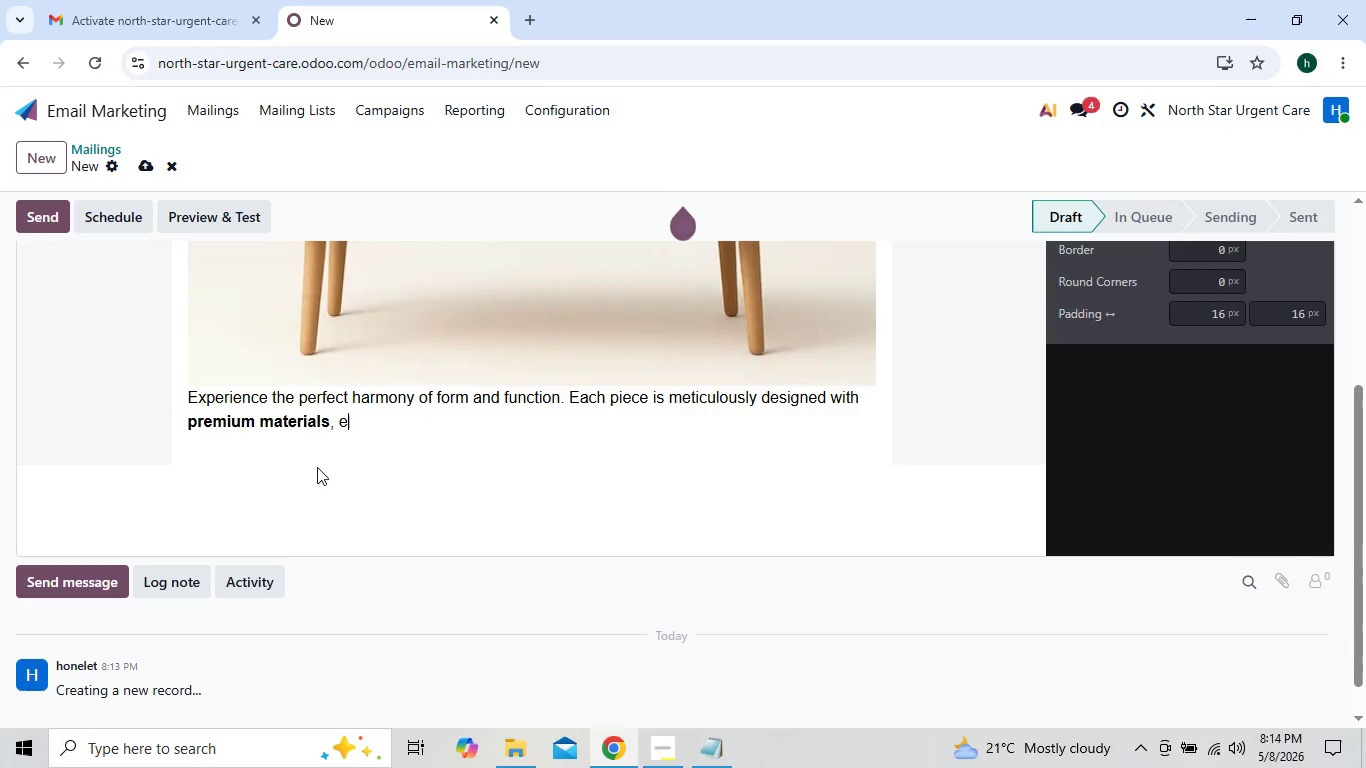 
key(Backspace)
 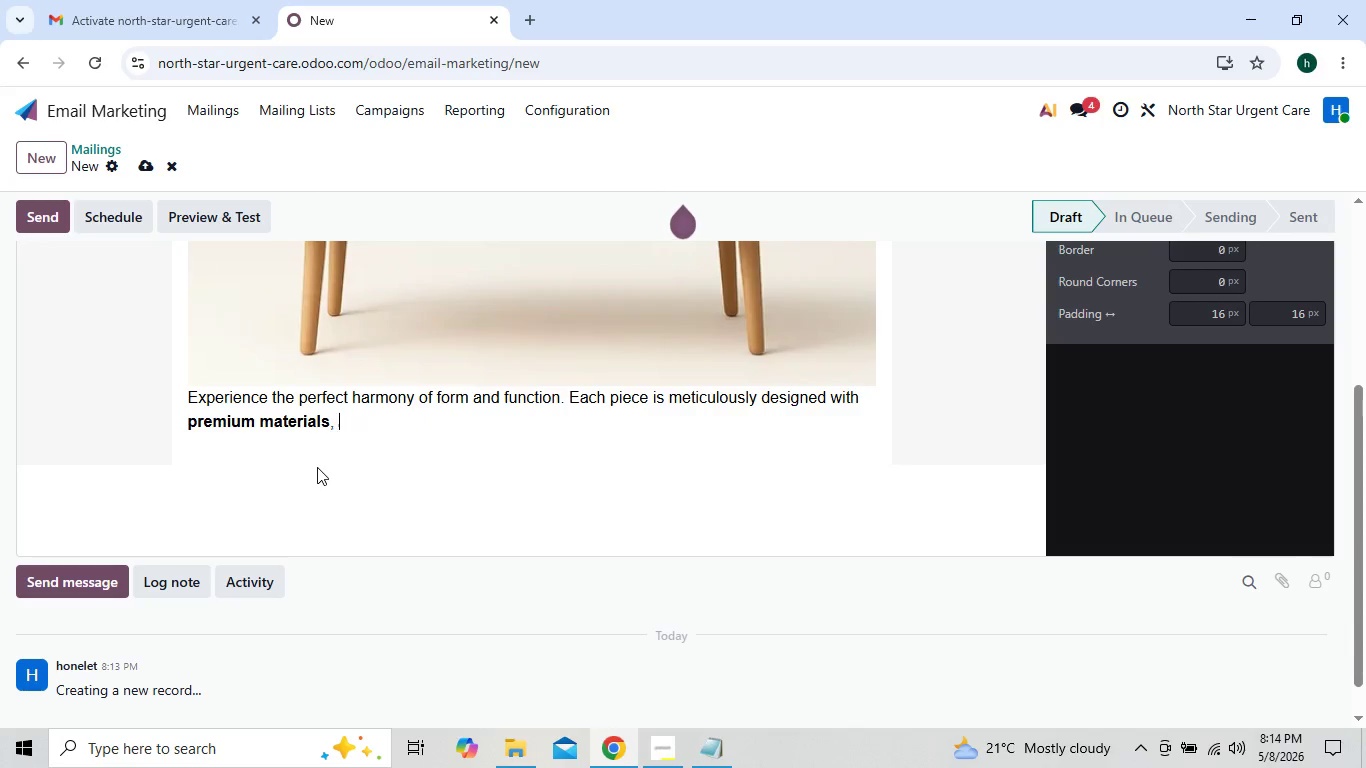 
key(Backspace)
 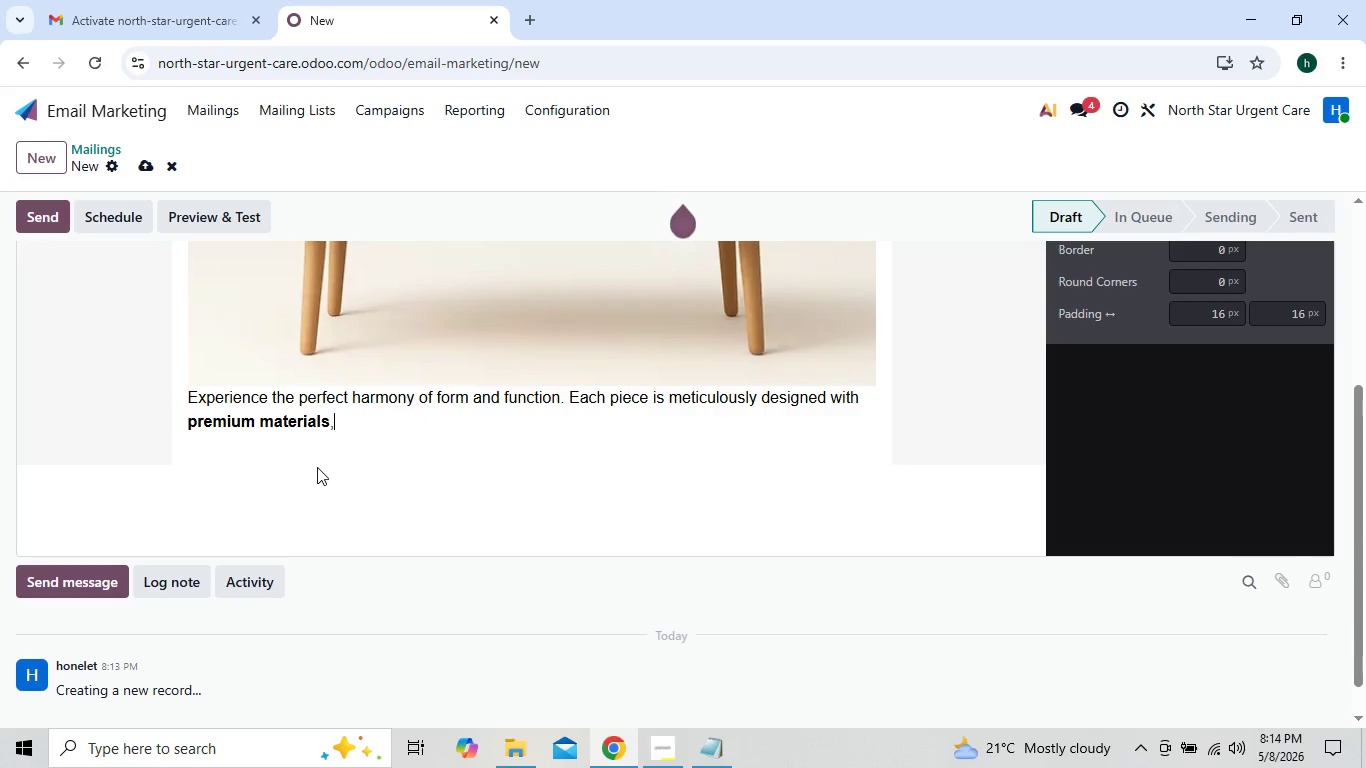 
key(Backspace)
 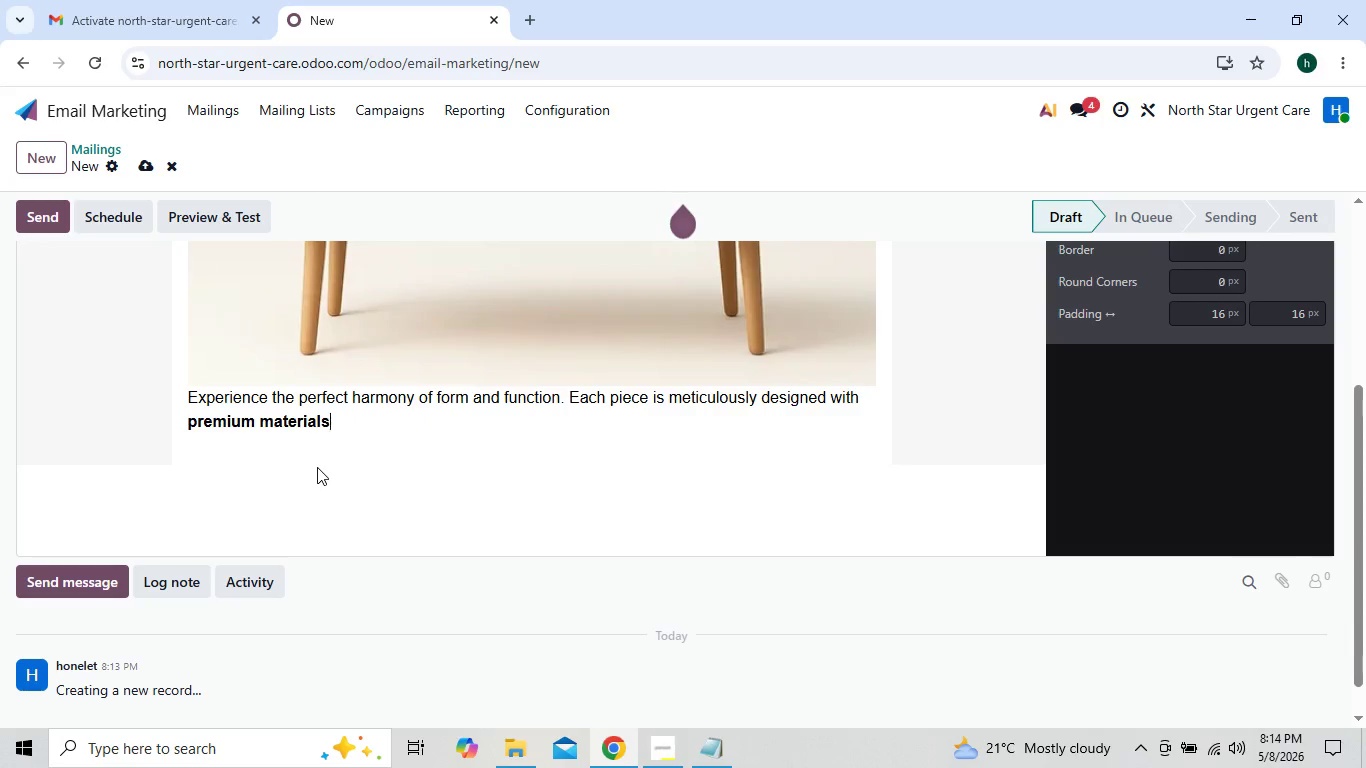 
key(Backspace)
 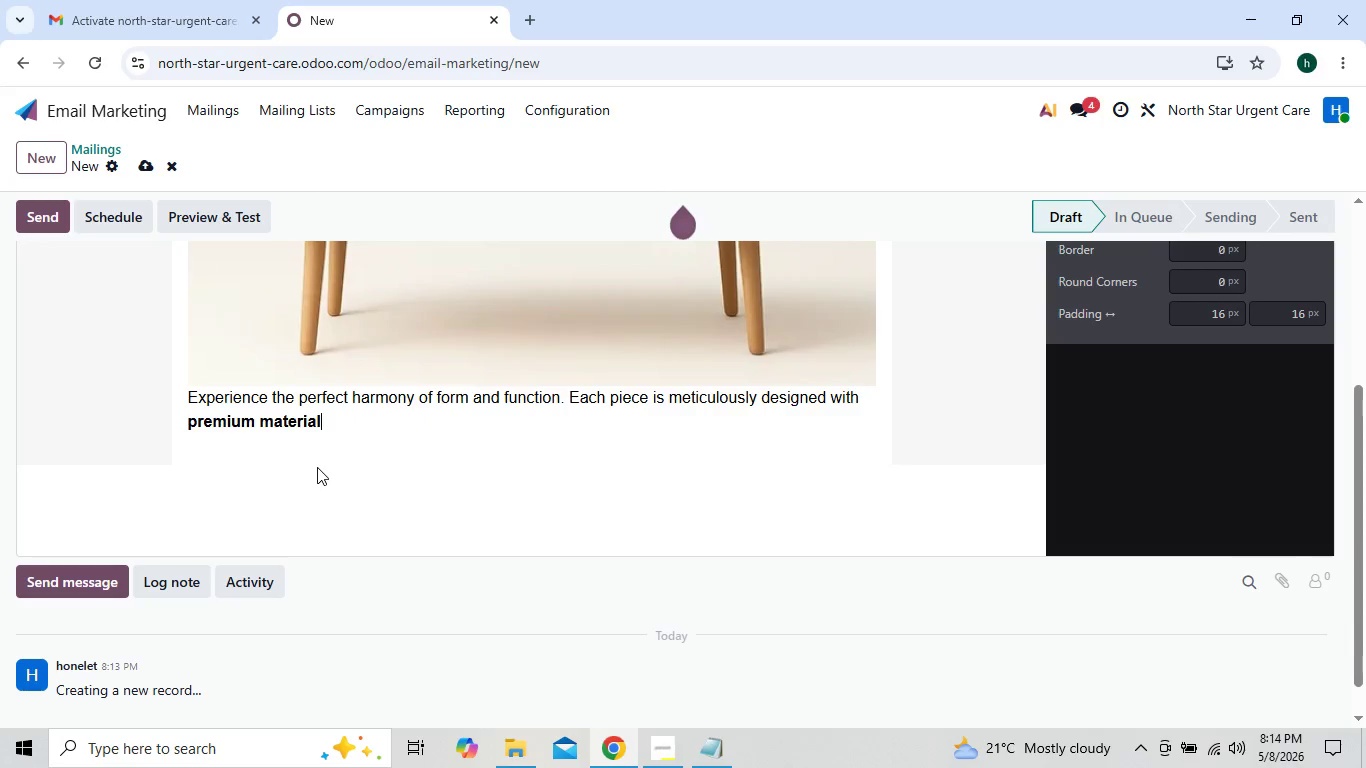 
key(Backspace)
 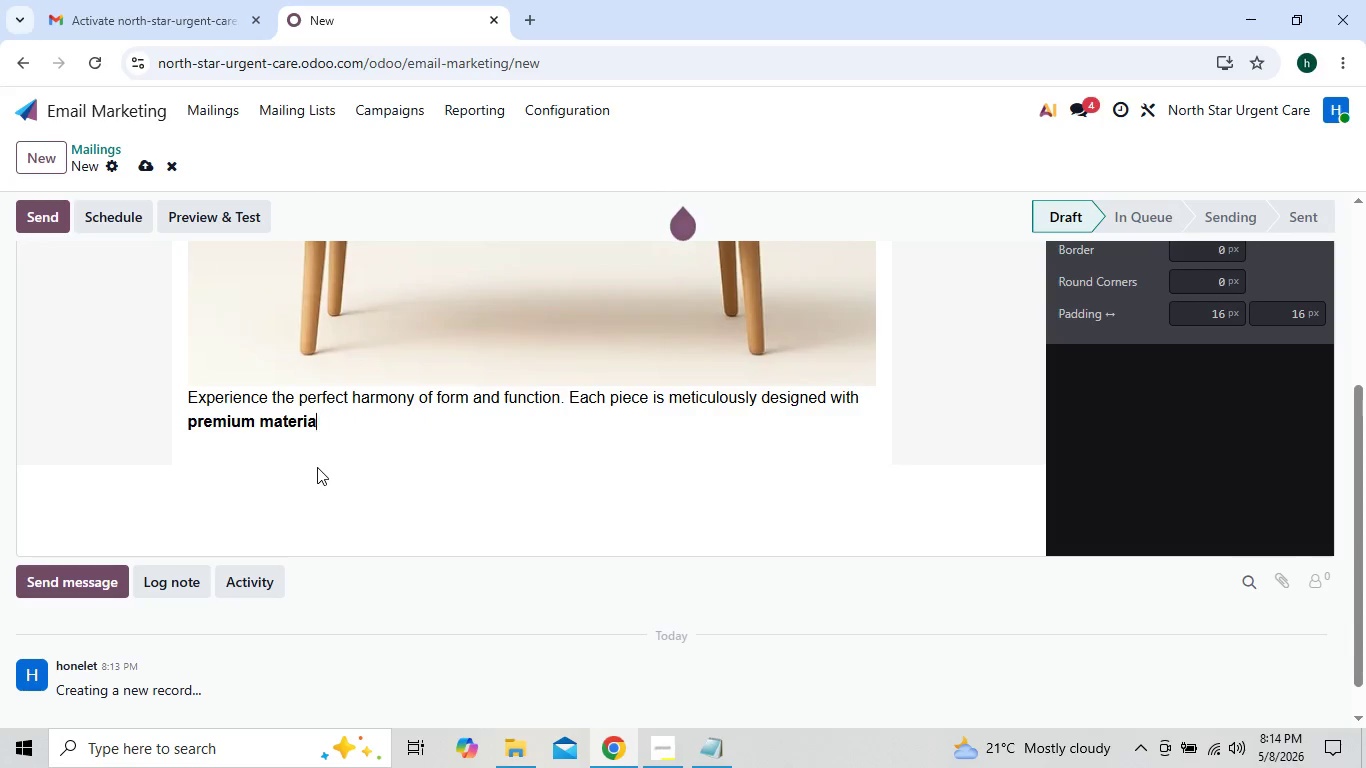 
key(Backspace)
 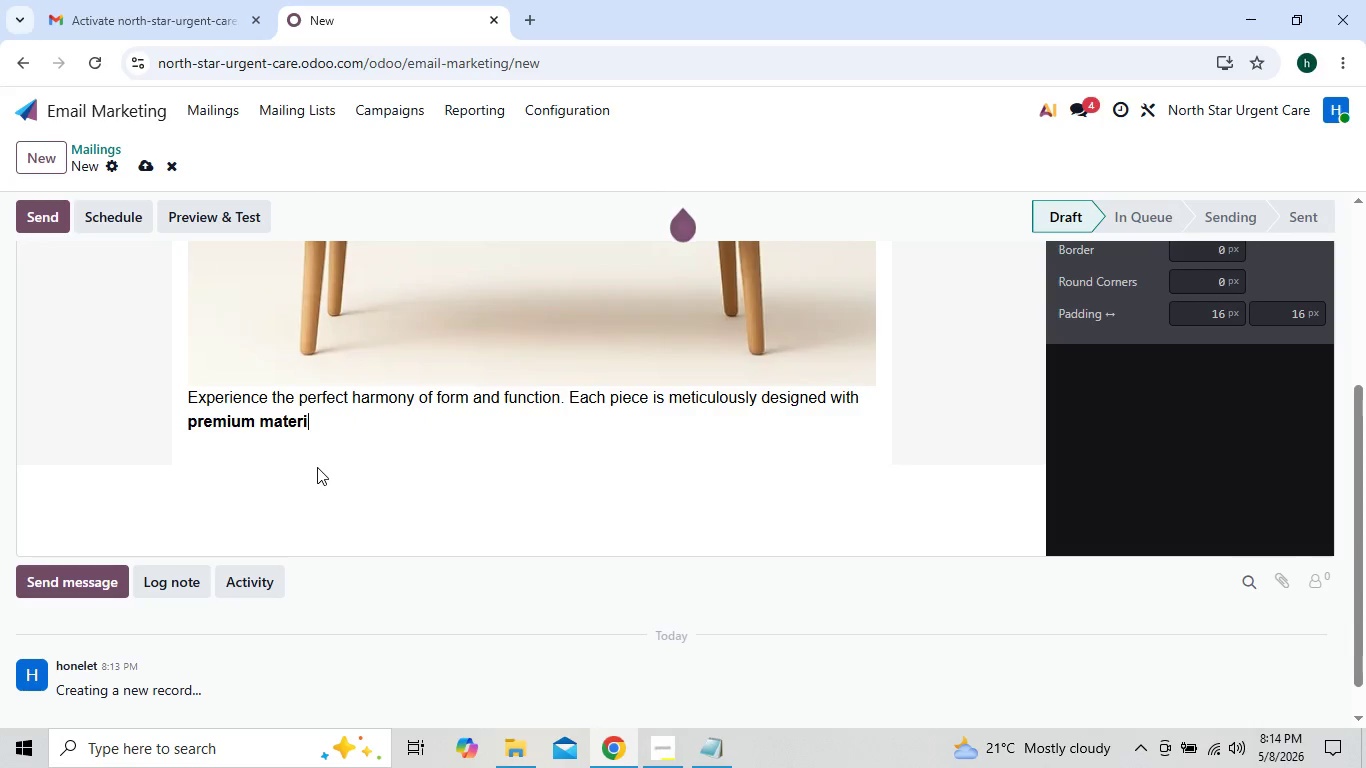 
key(Backspace)
 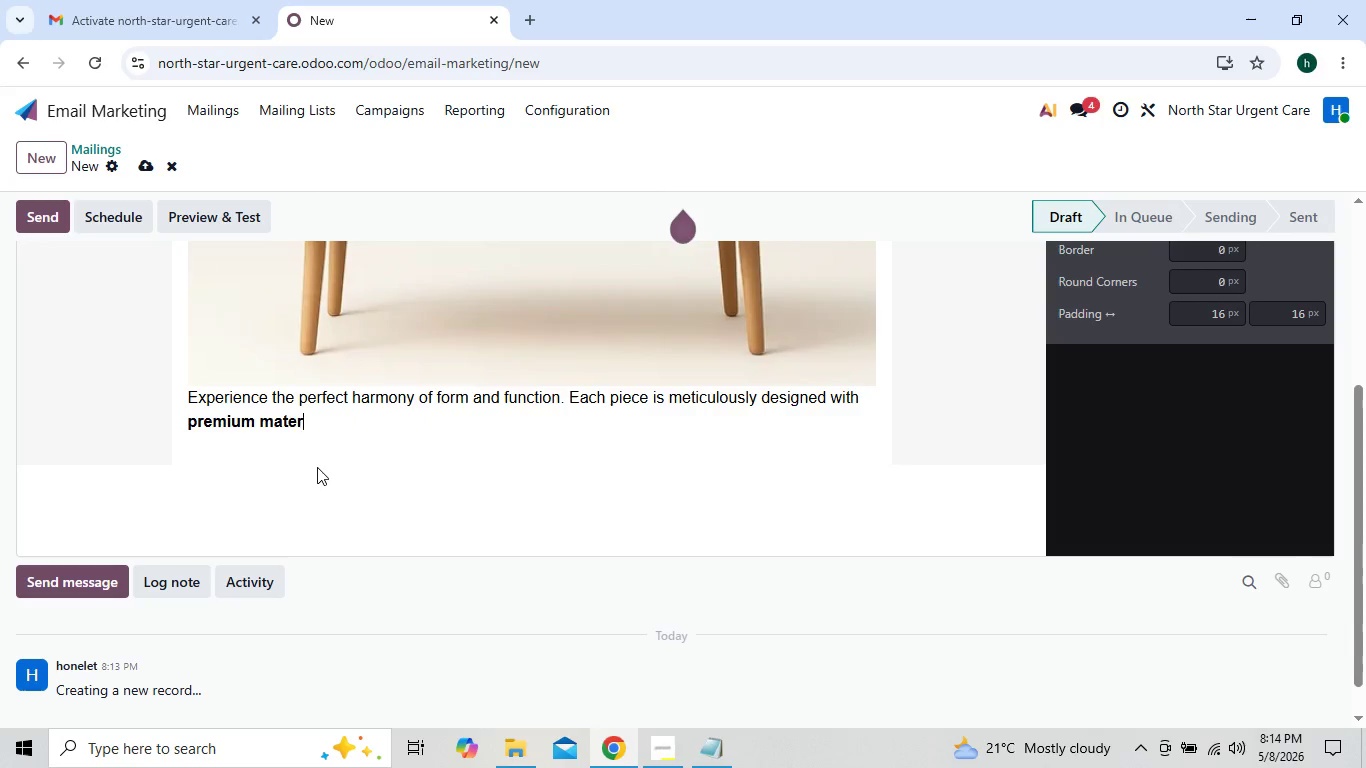 
key(Backspace)
 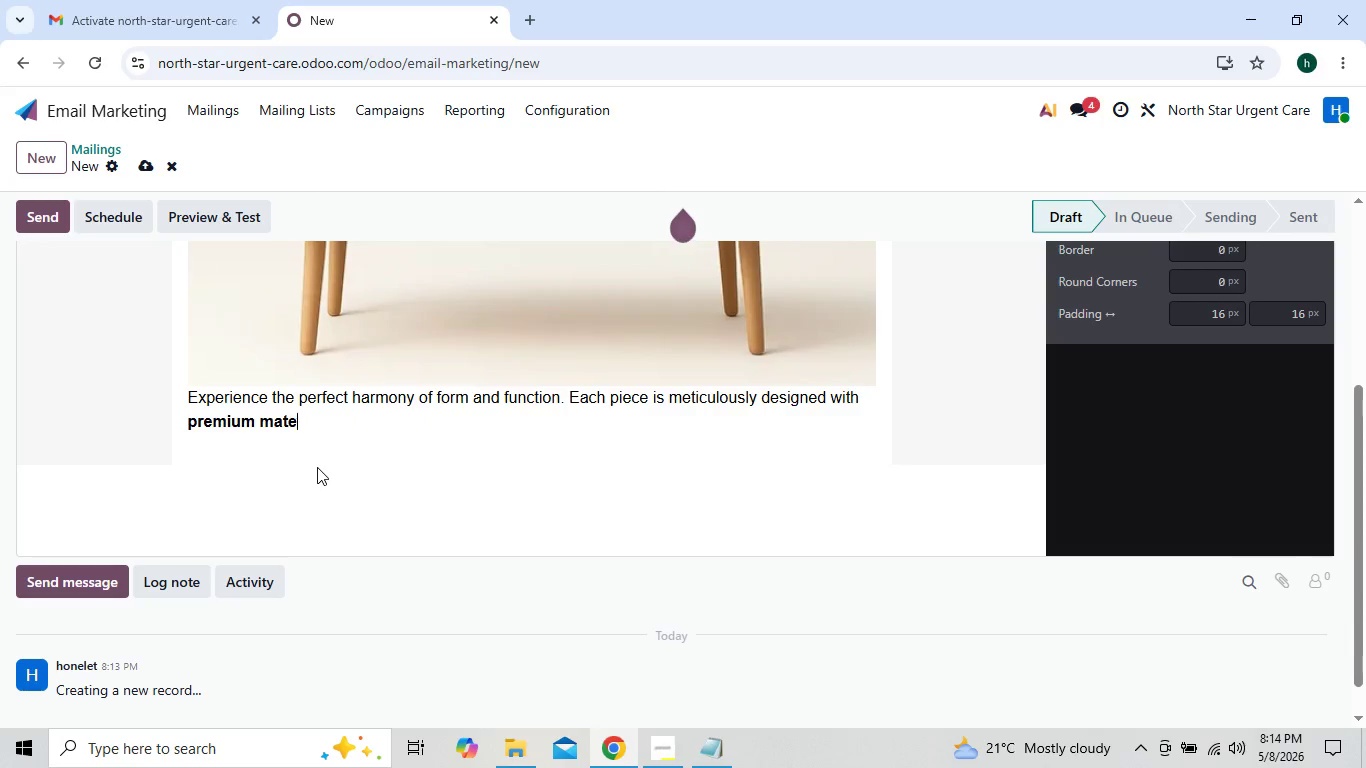 
key(Backspace)
 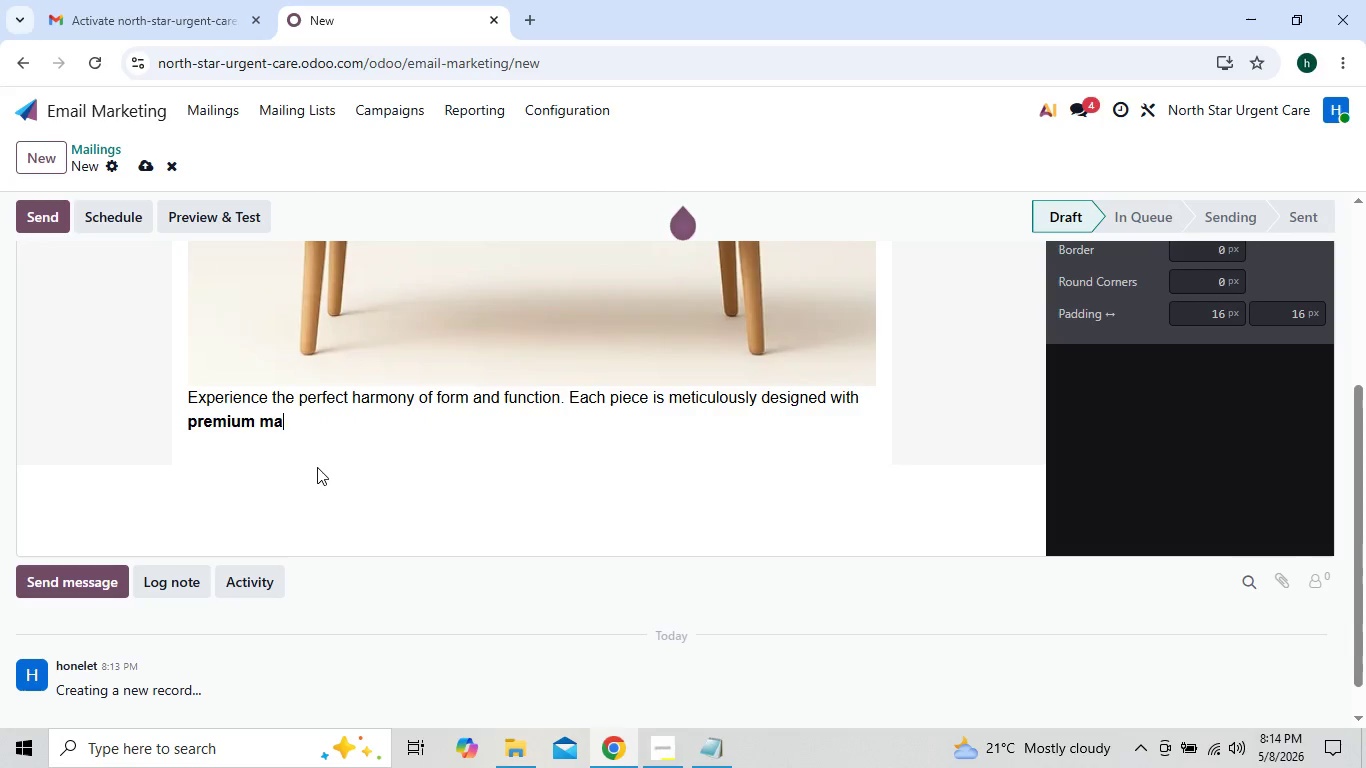 
key(Backspace)
 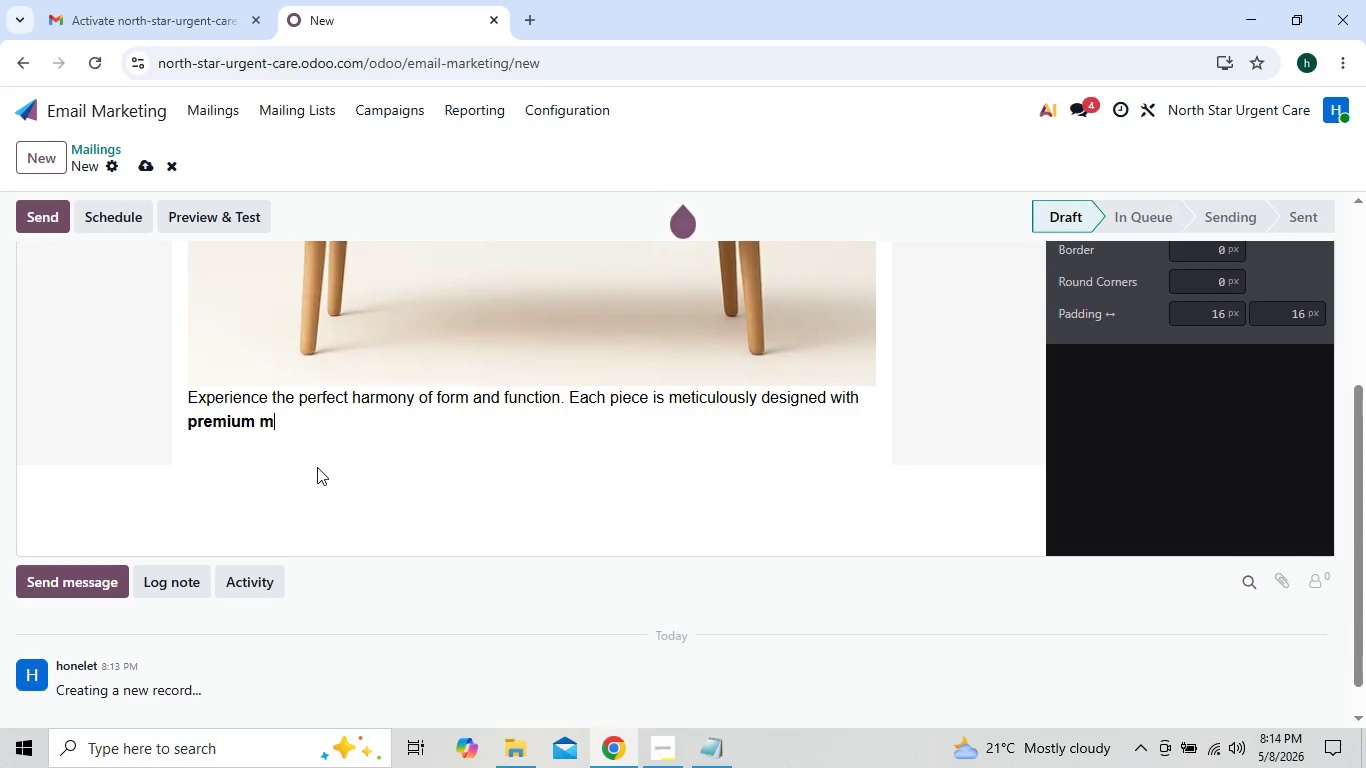 
key(Backspace)
 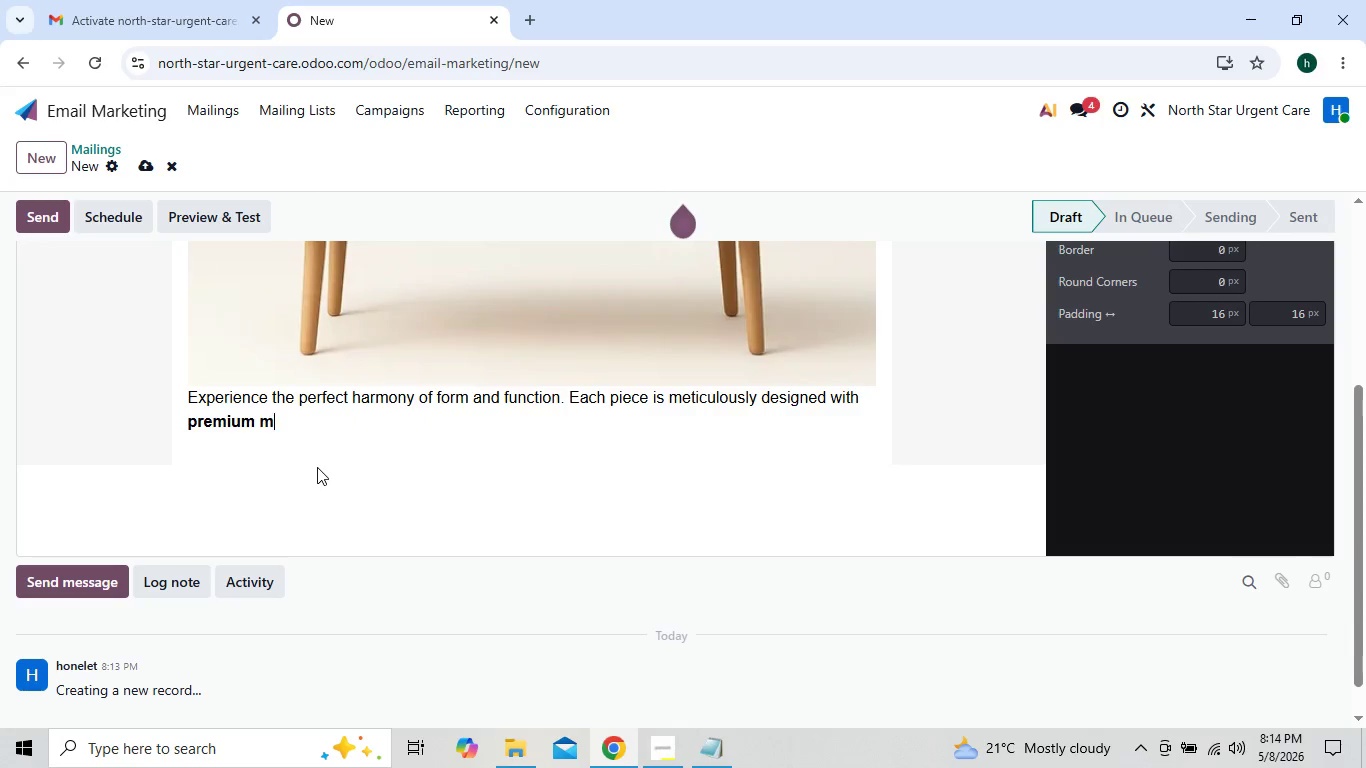 
key(Backspace)
 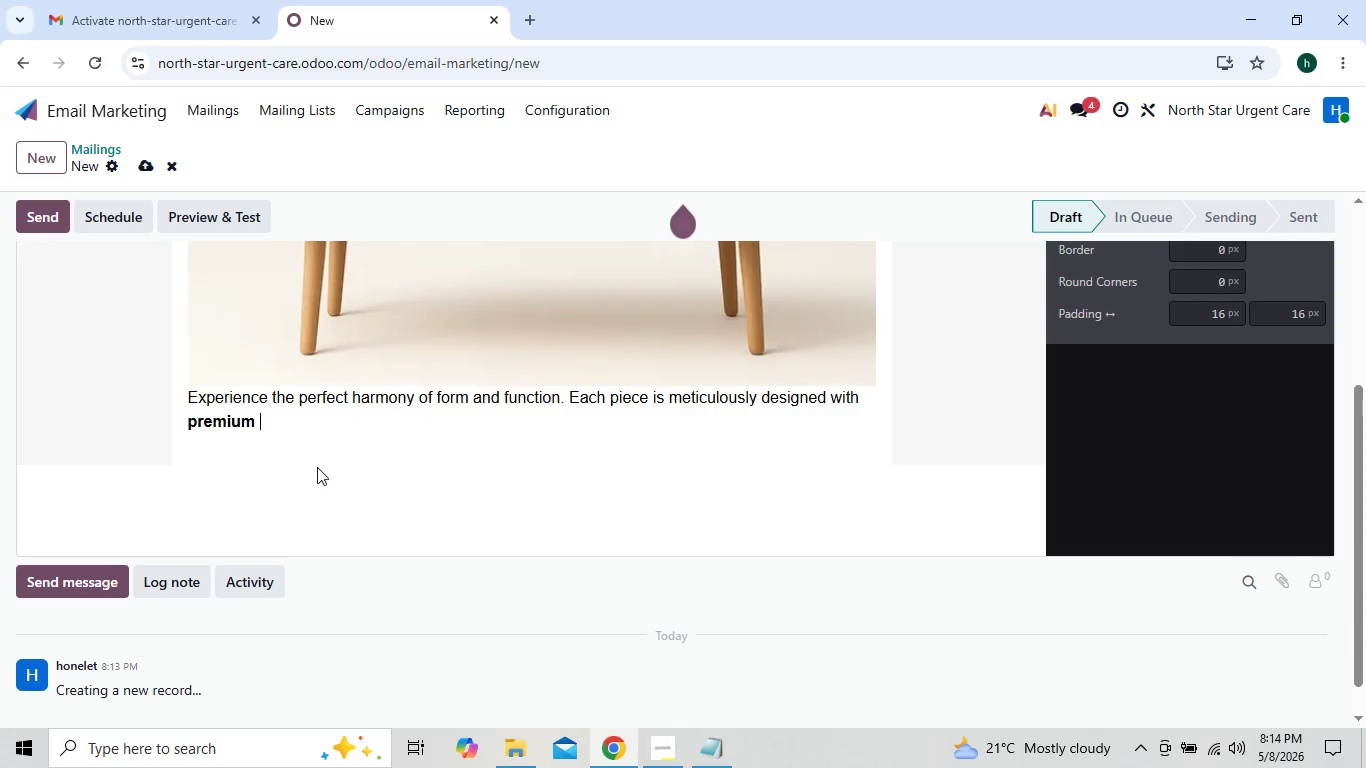 
key(Backspace)
 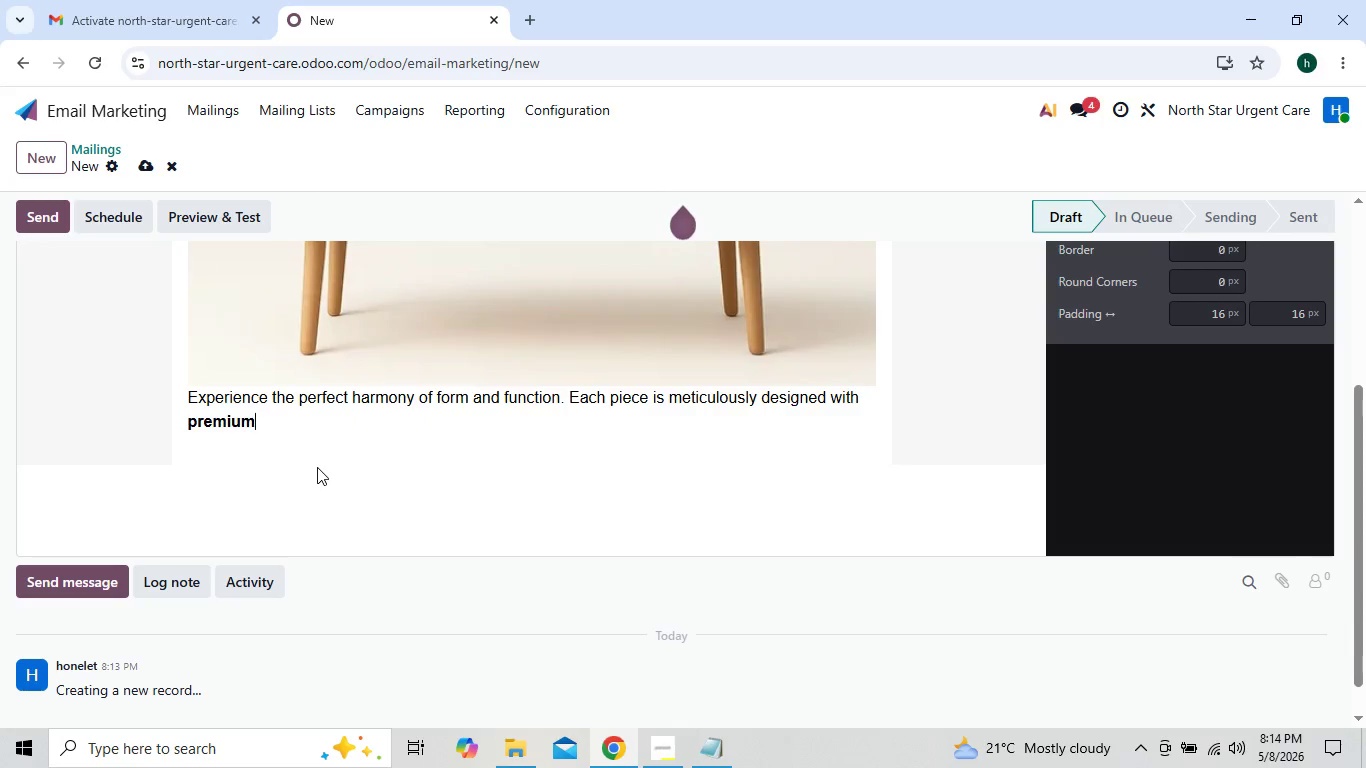 
key(Backspace)
 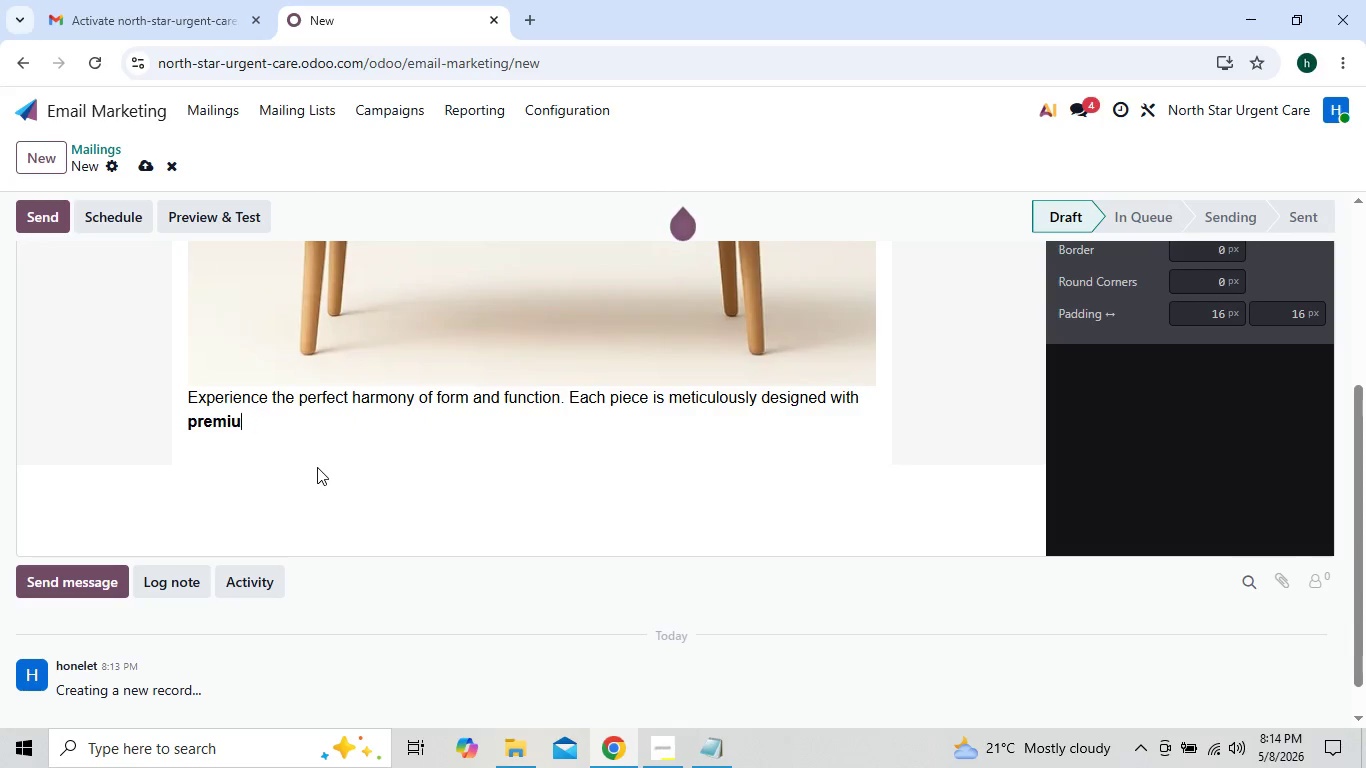 
key(Backspace)
 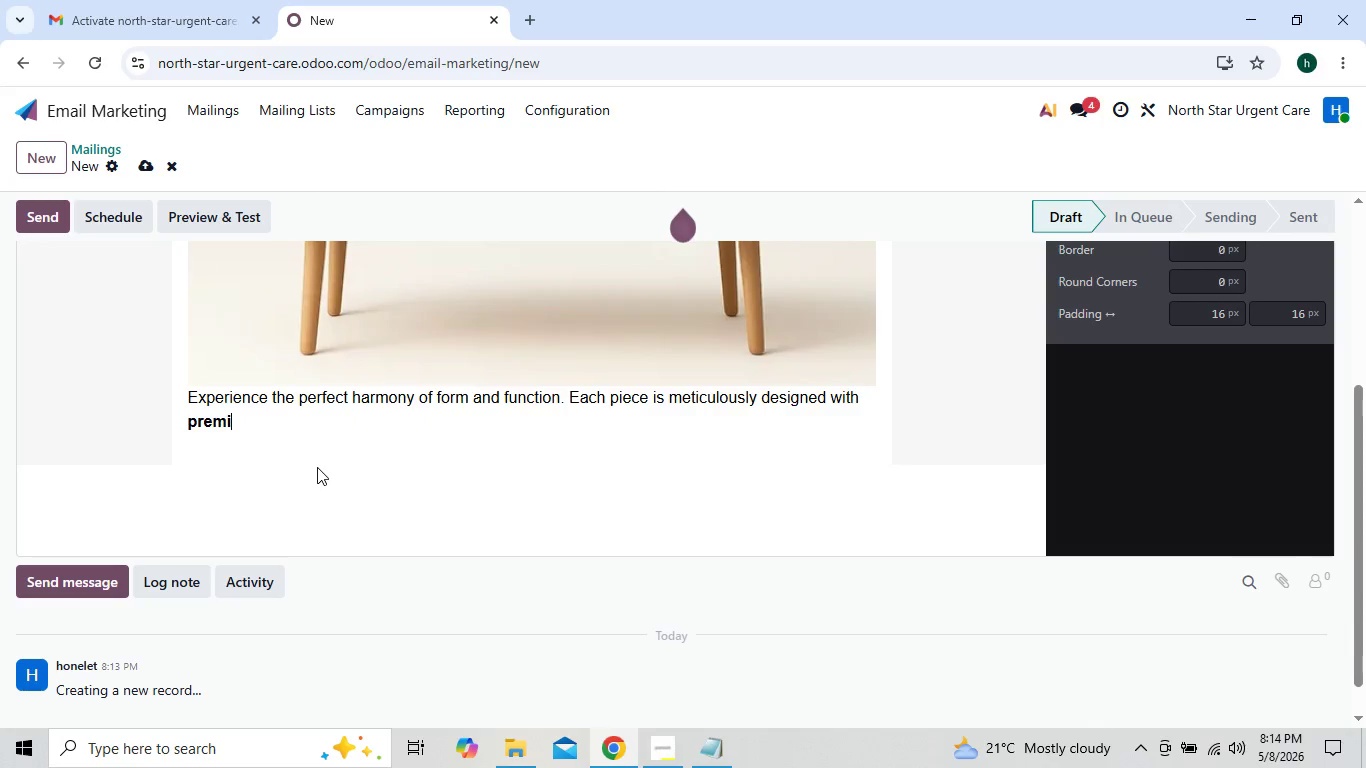 
key(Backspace)
 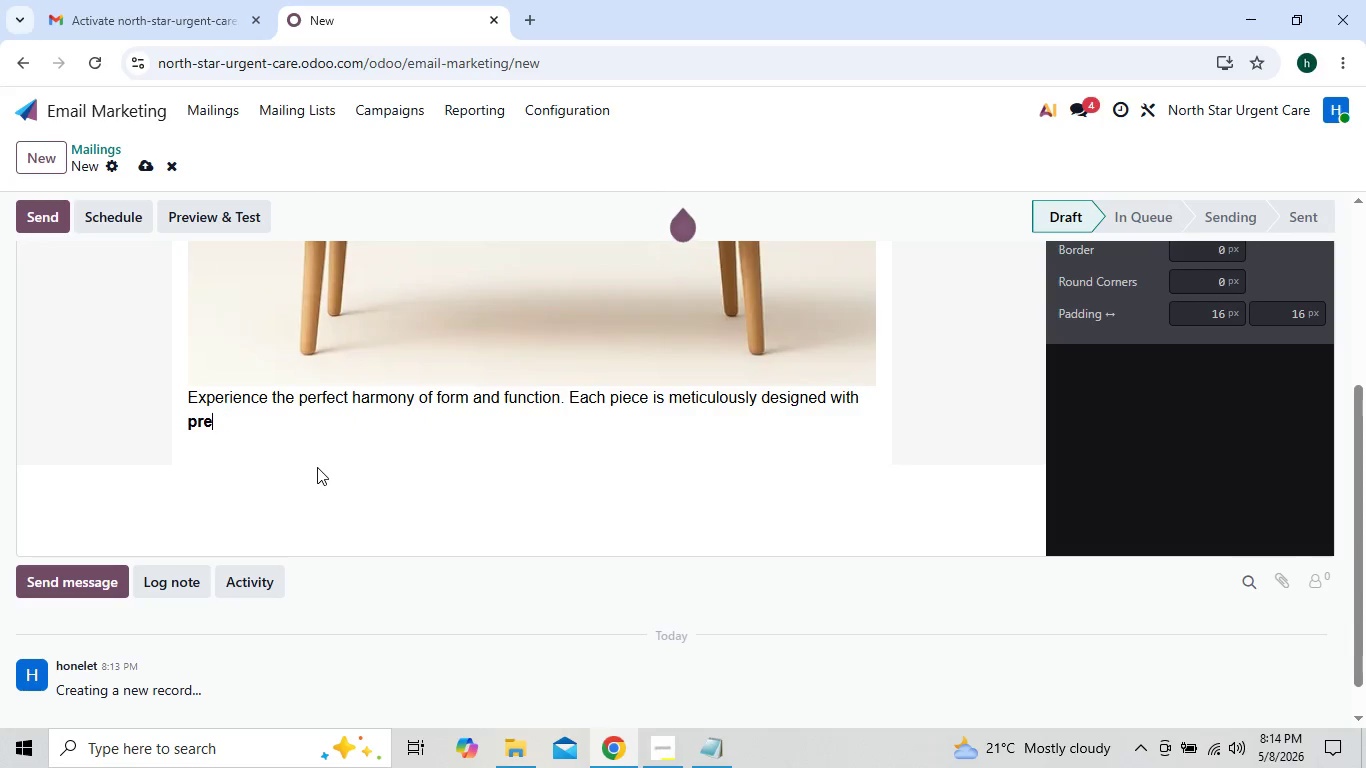 
key(Backspace)
 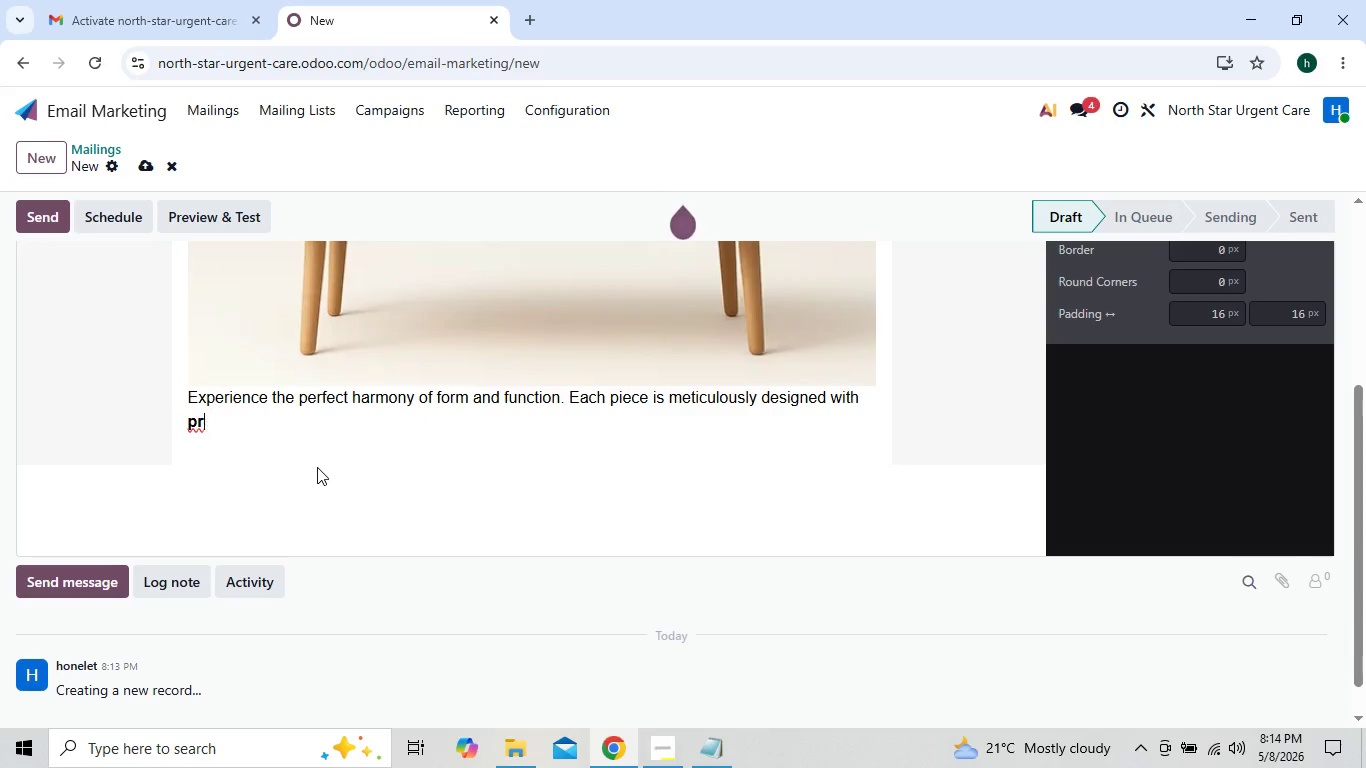 
key(Backspace)
 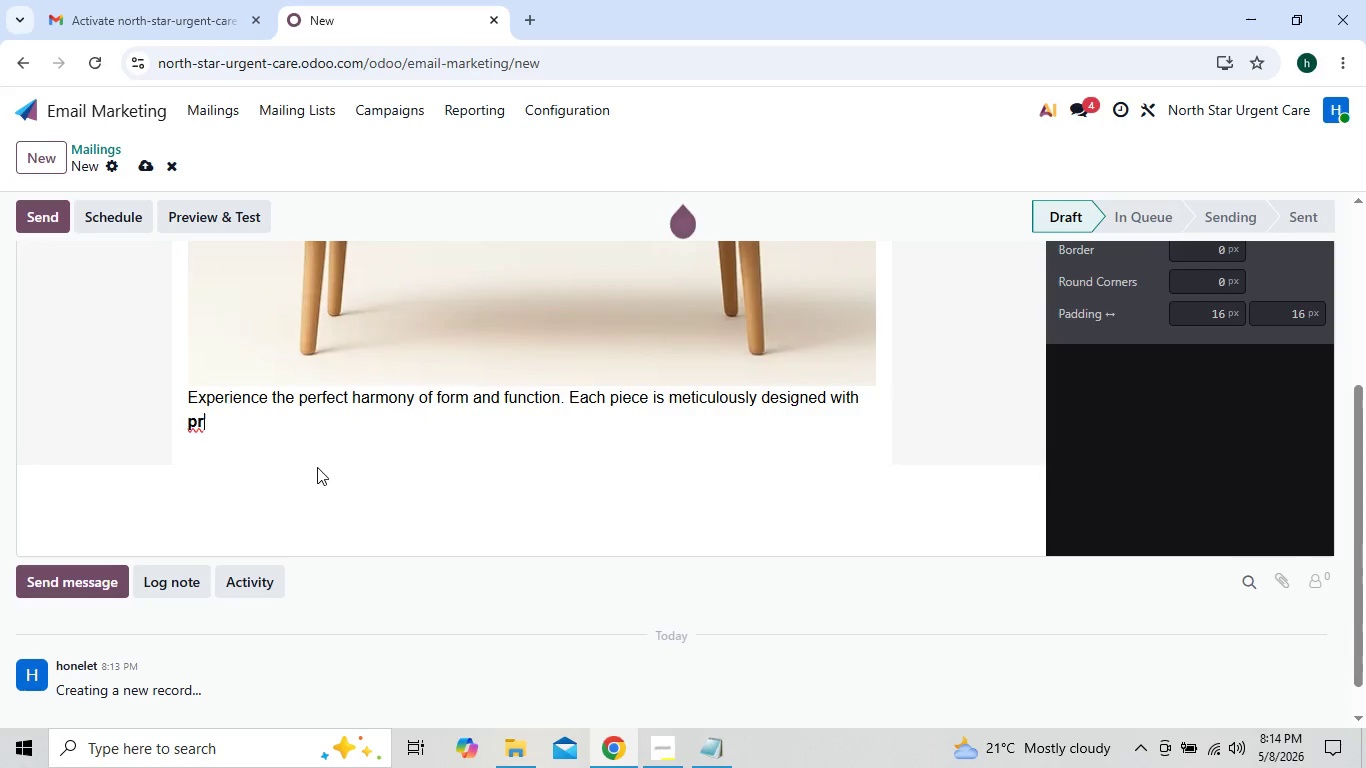 
key(Backspace)
 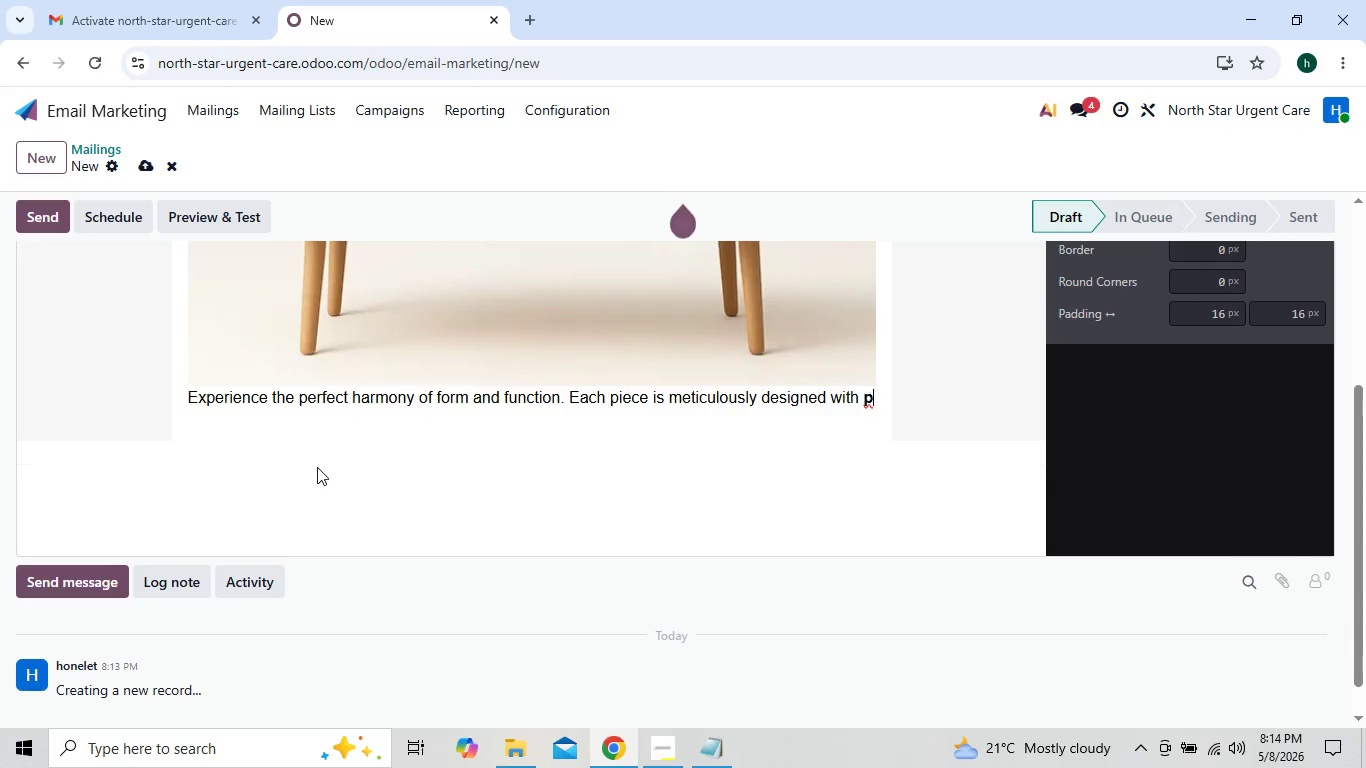 
key(Backspace)
 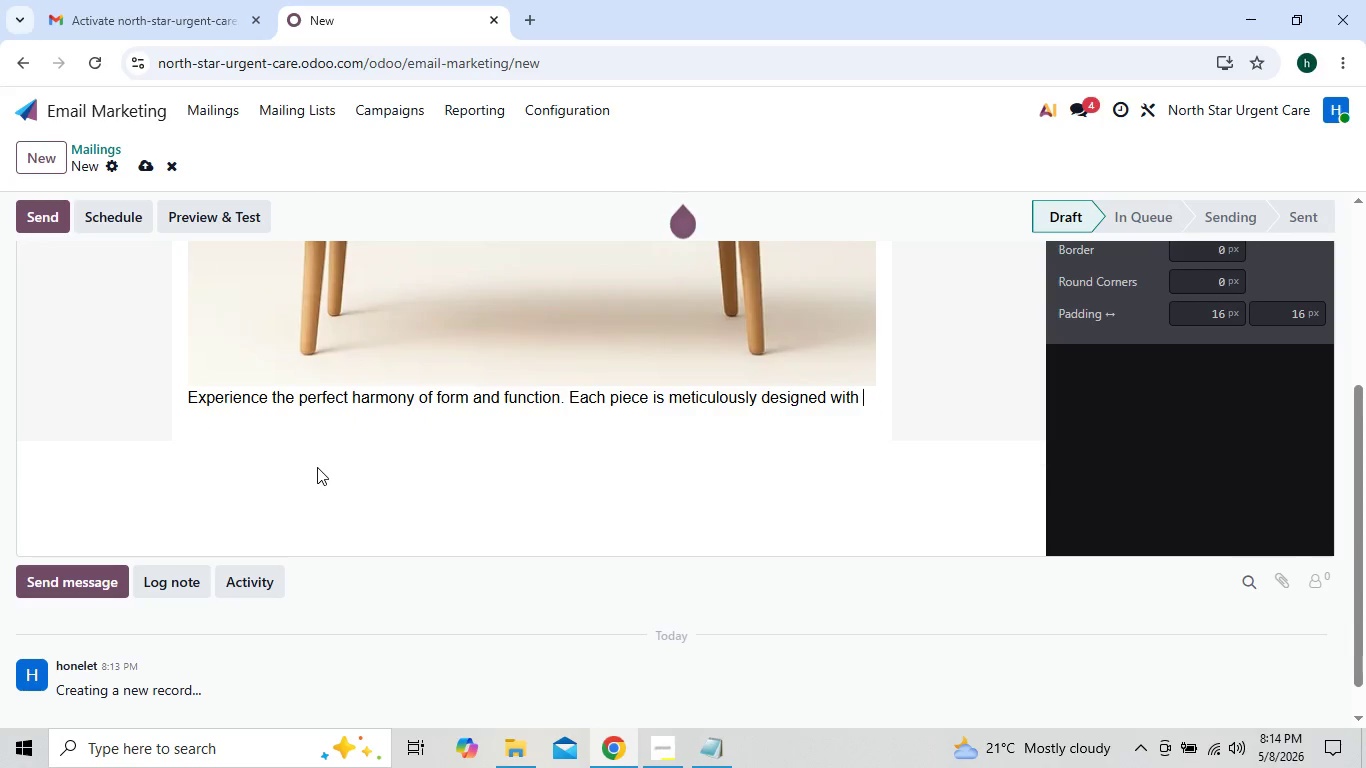 
key(Backspace)
 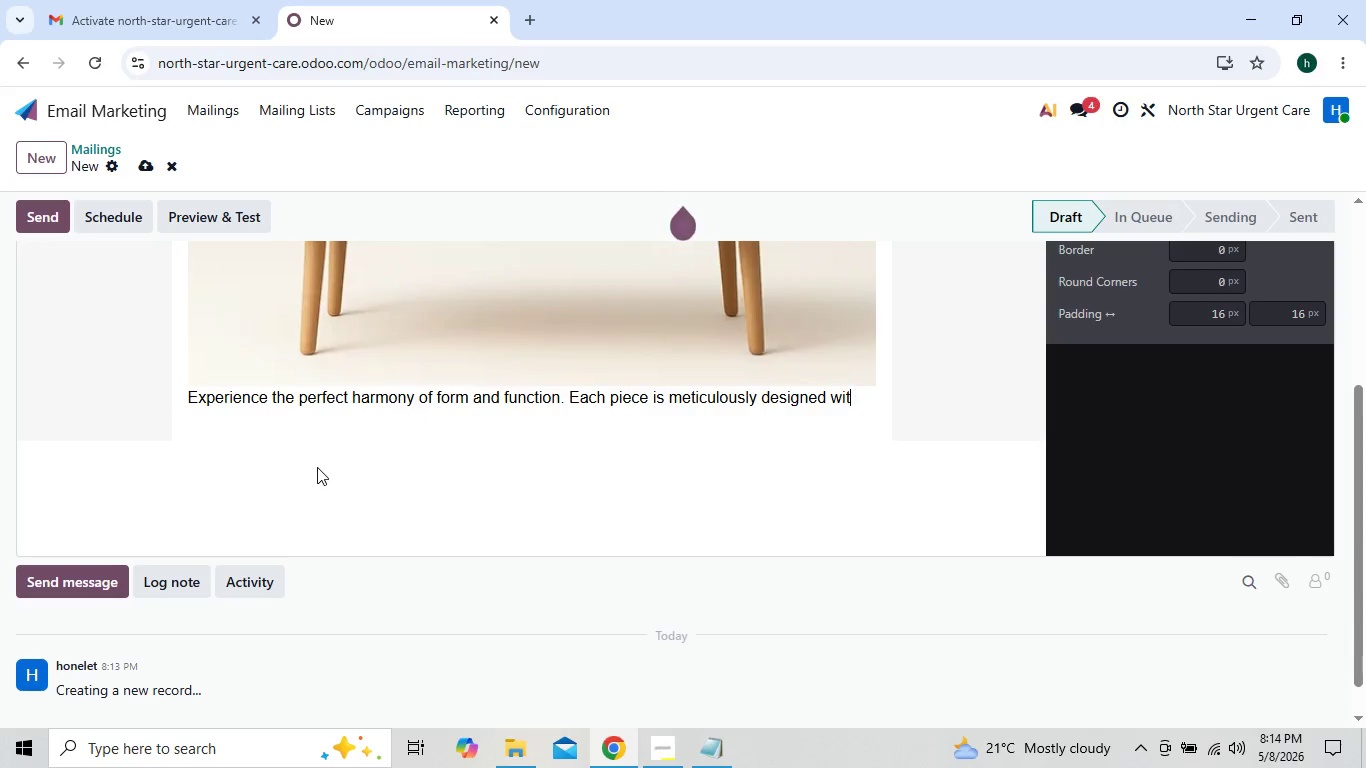 
key(Backspace)
 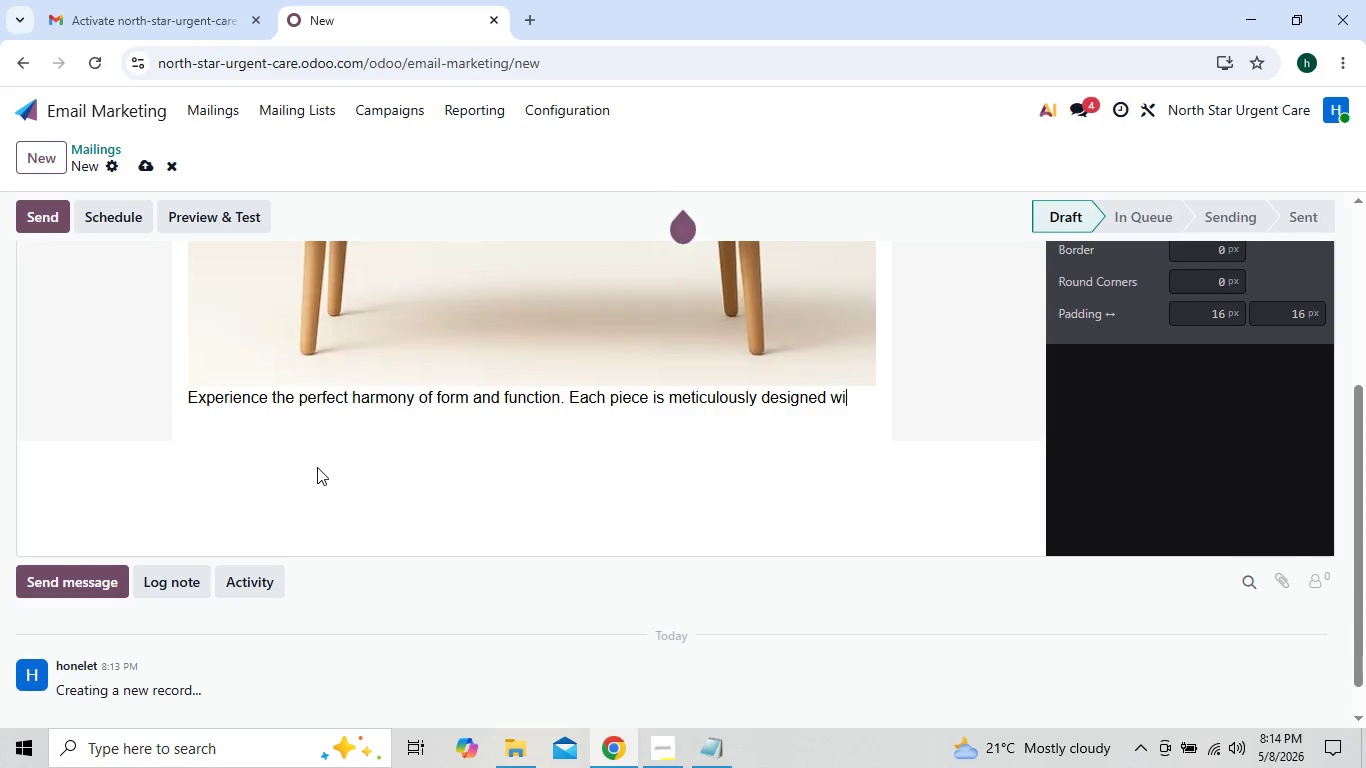 
key(Backspace)
 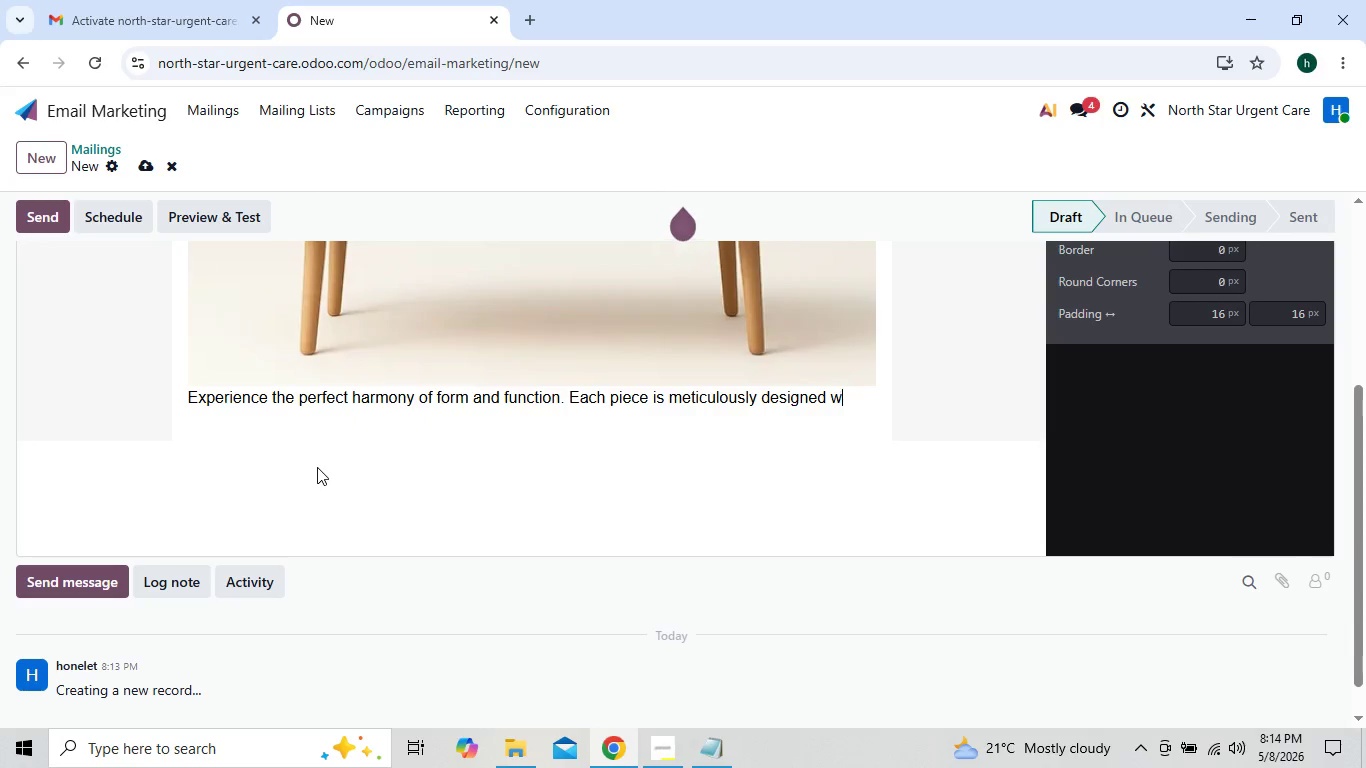 
key(Backspace)
 